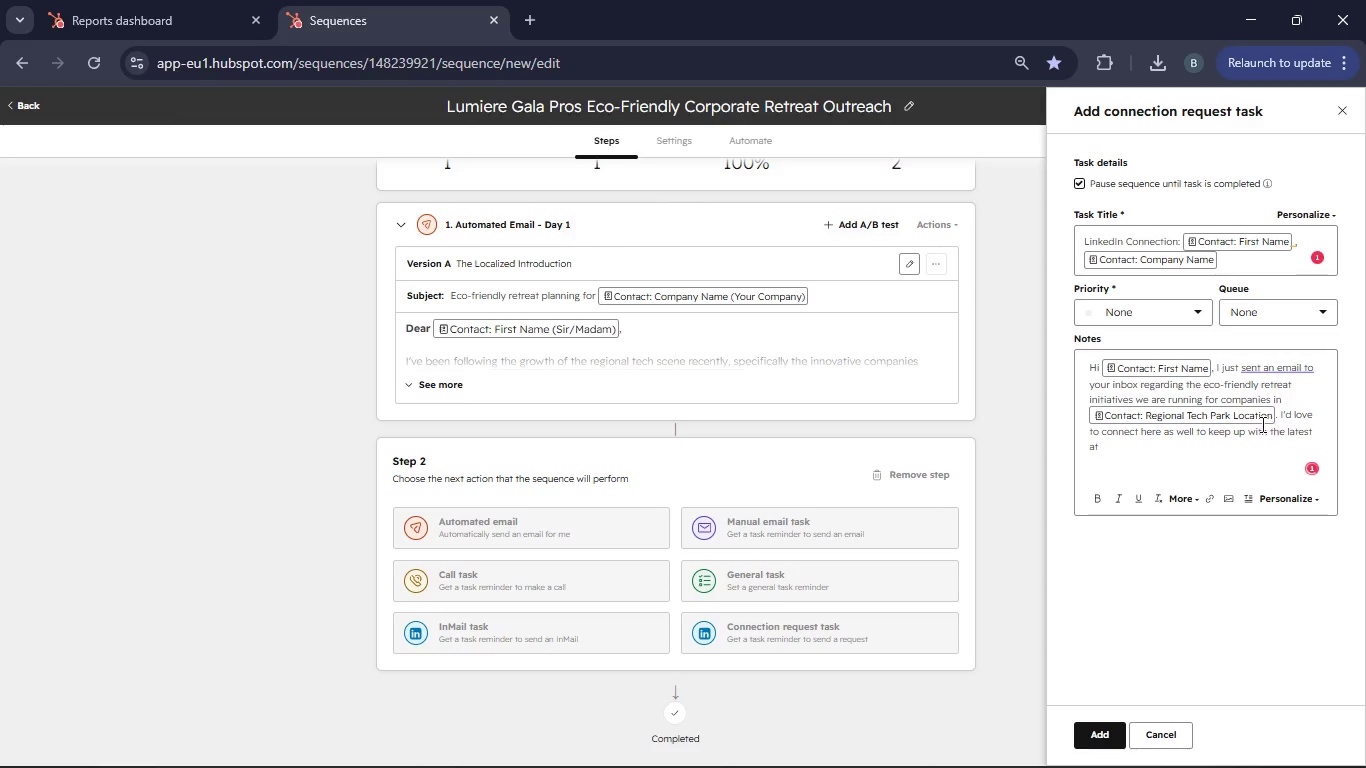 
left_click([1291, 505])
 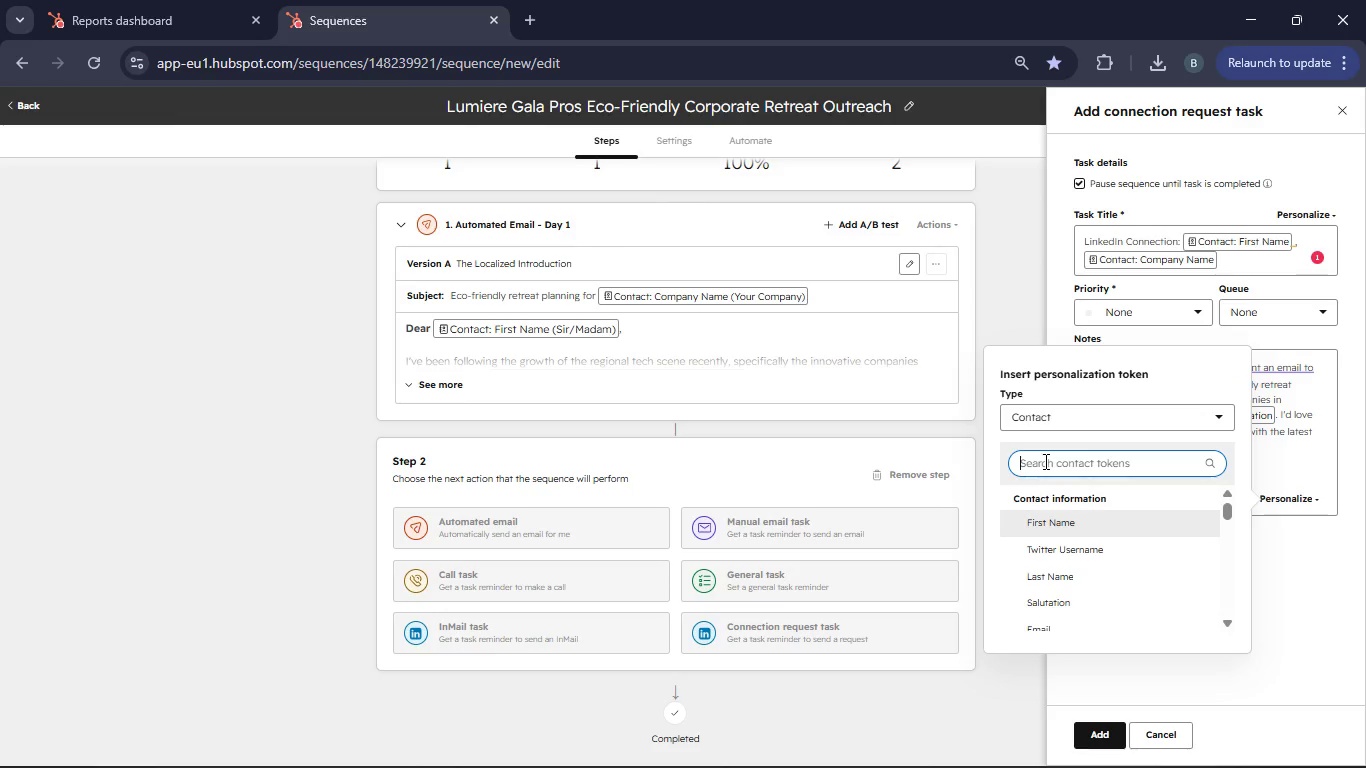 
type(Company Name)
 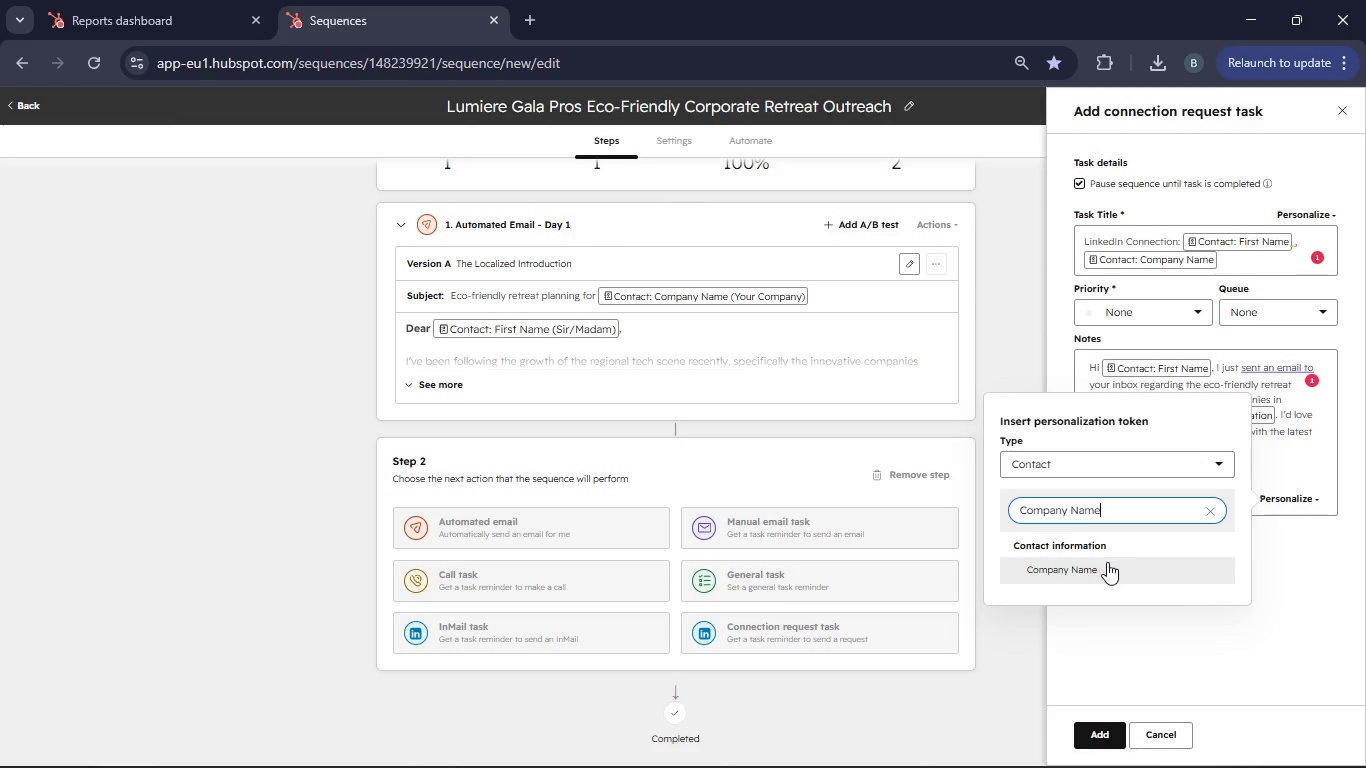 
left_click([1108, 563])
 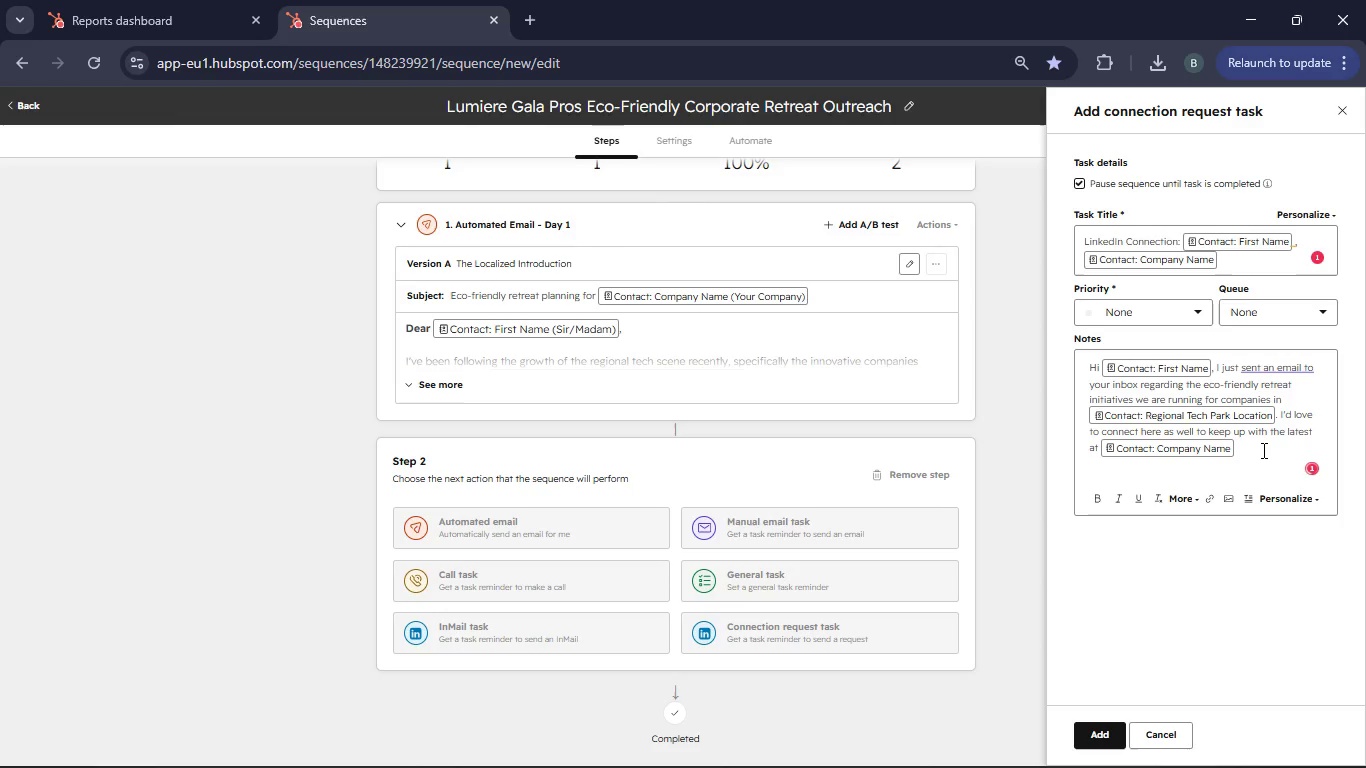 
left_click([1262, 450])
 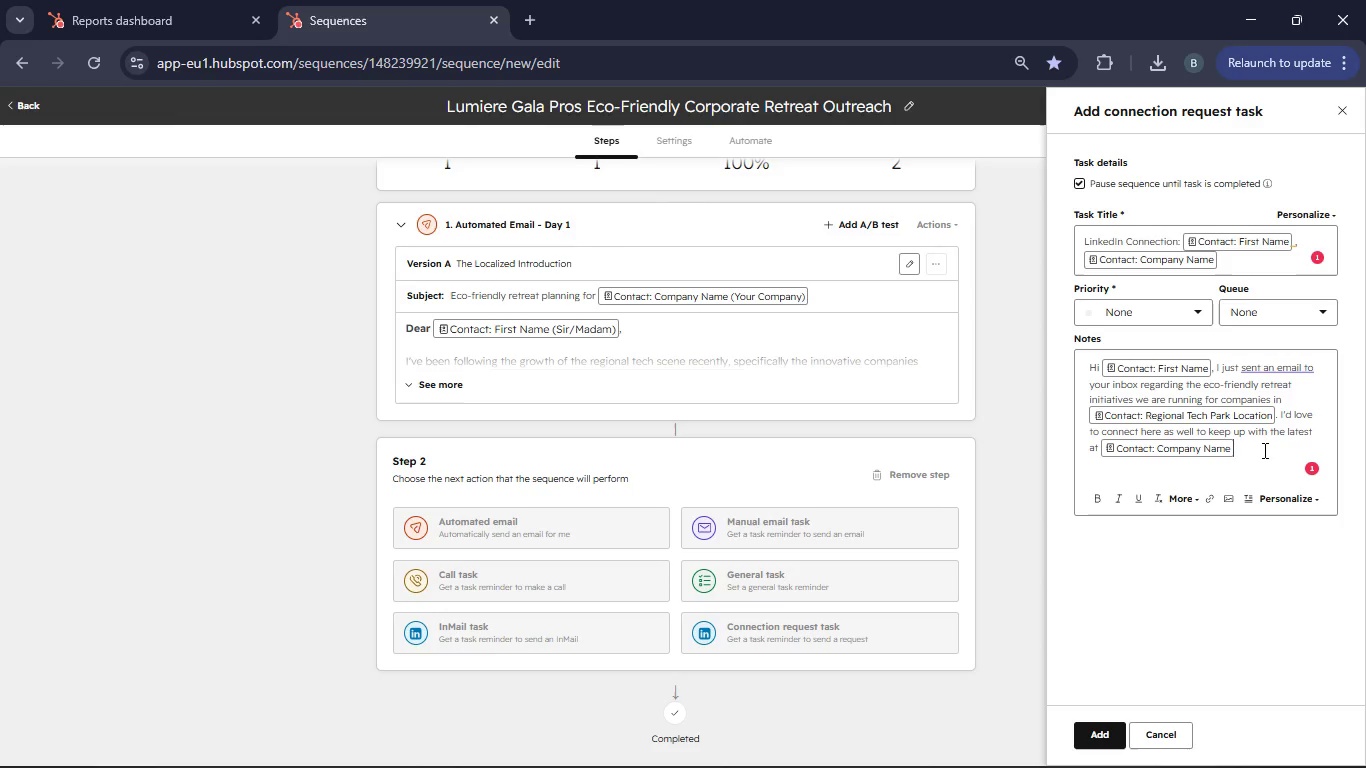 
key(Shift+ShiftRight)
 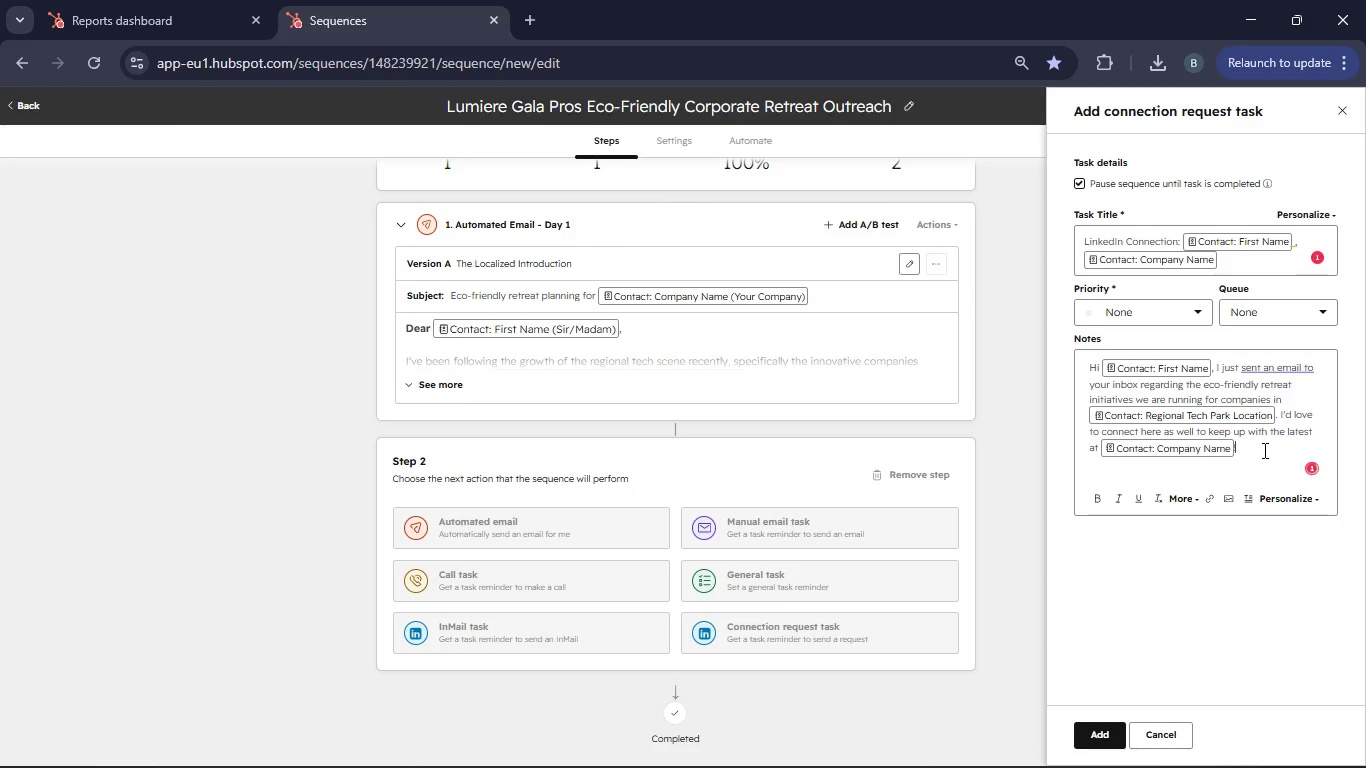 
key(Shift+1)
 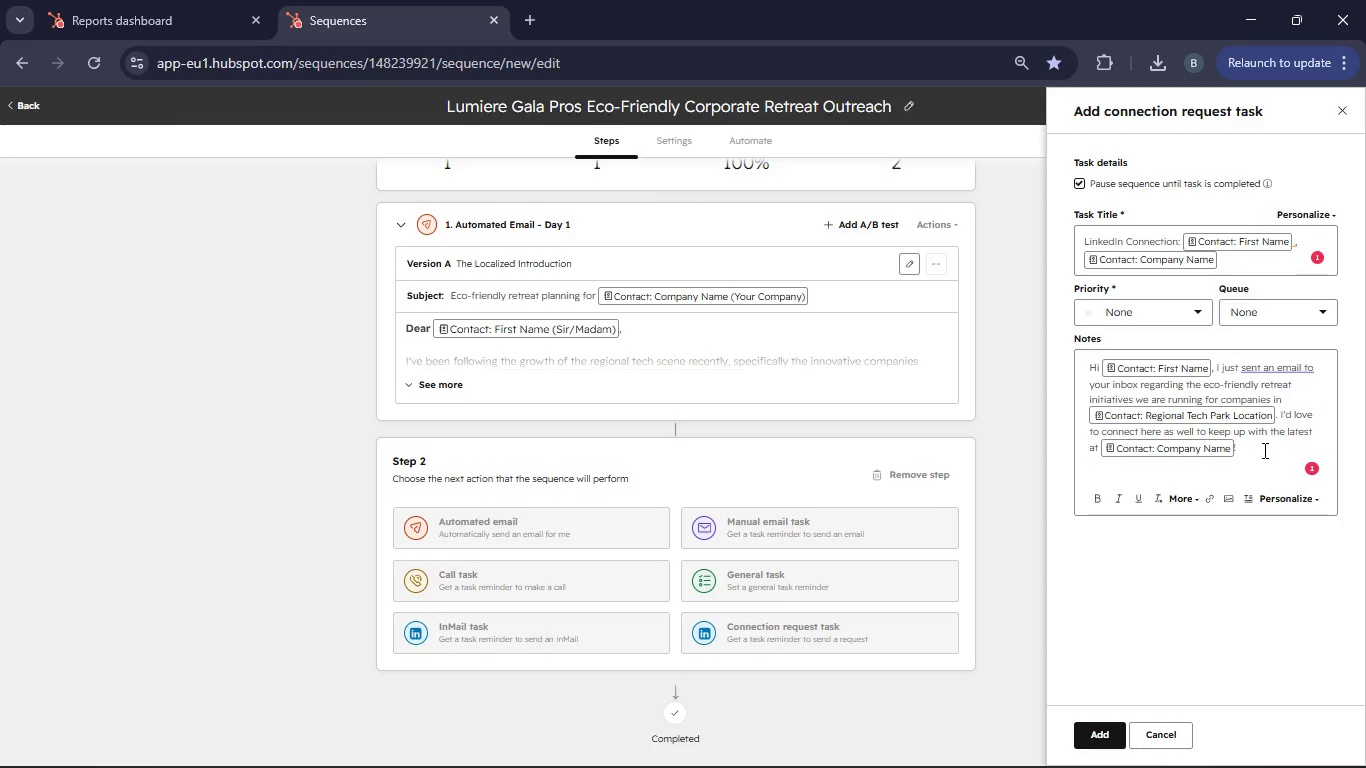 
wait(6.23)
 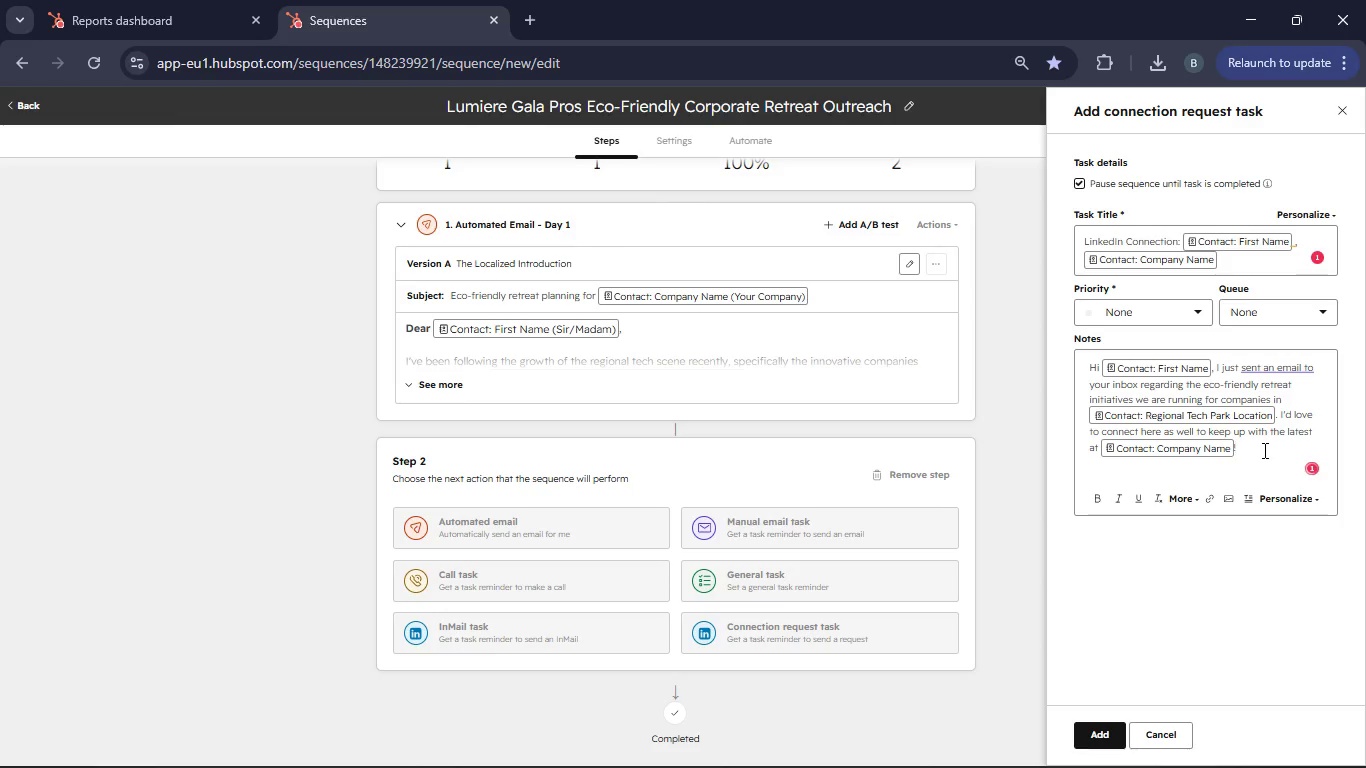 
left_click([1249, 558])
 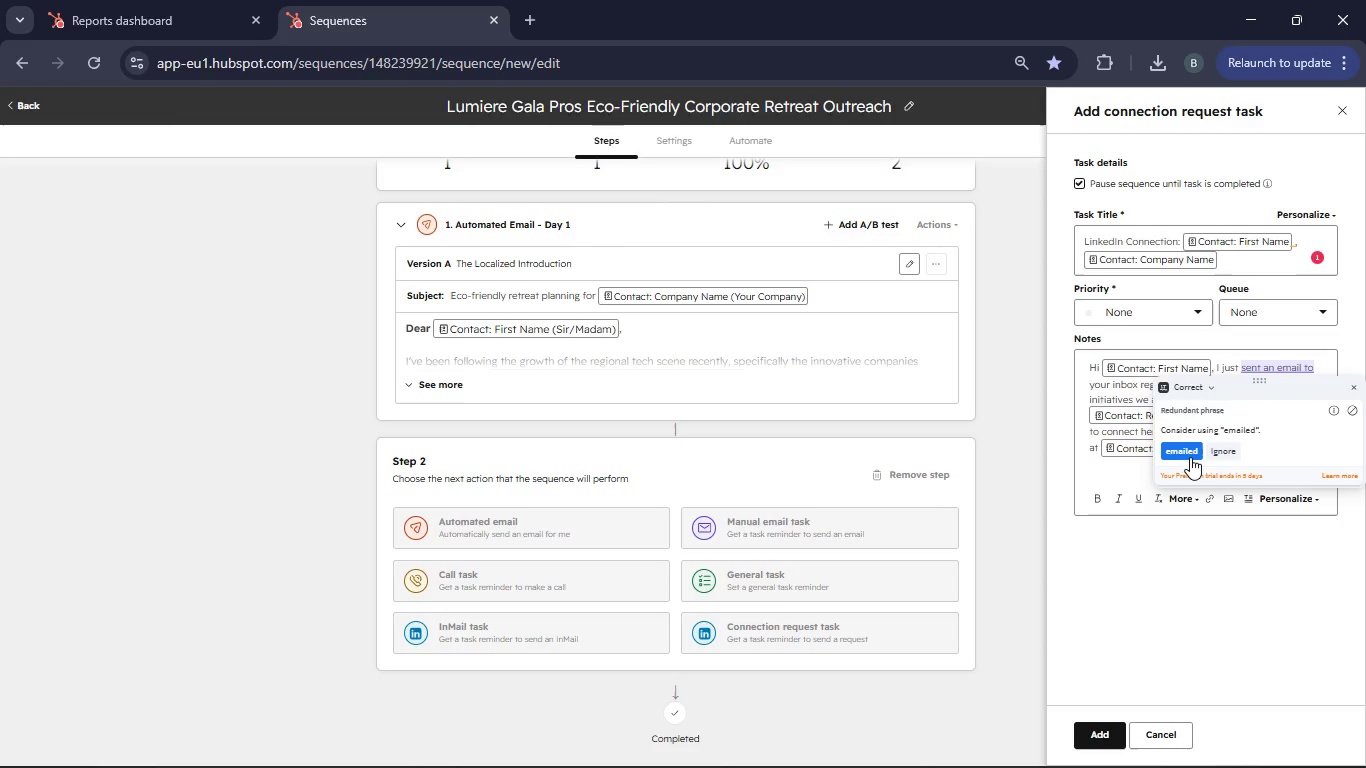 
wait(5.05)
 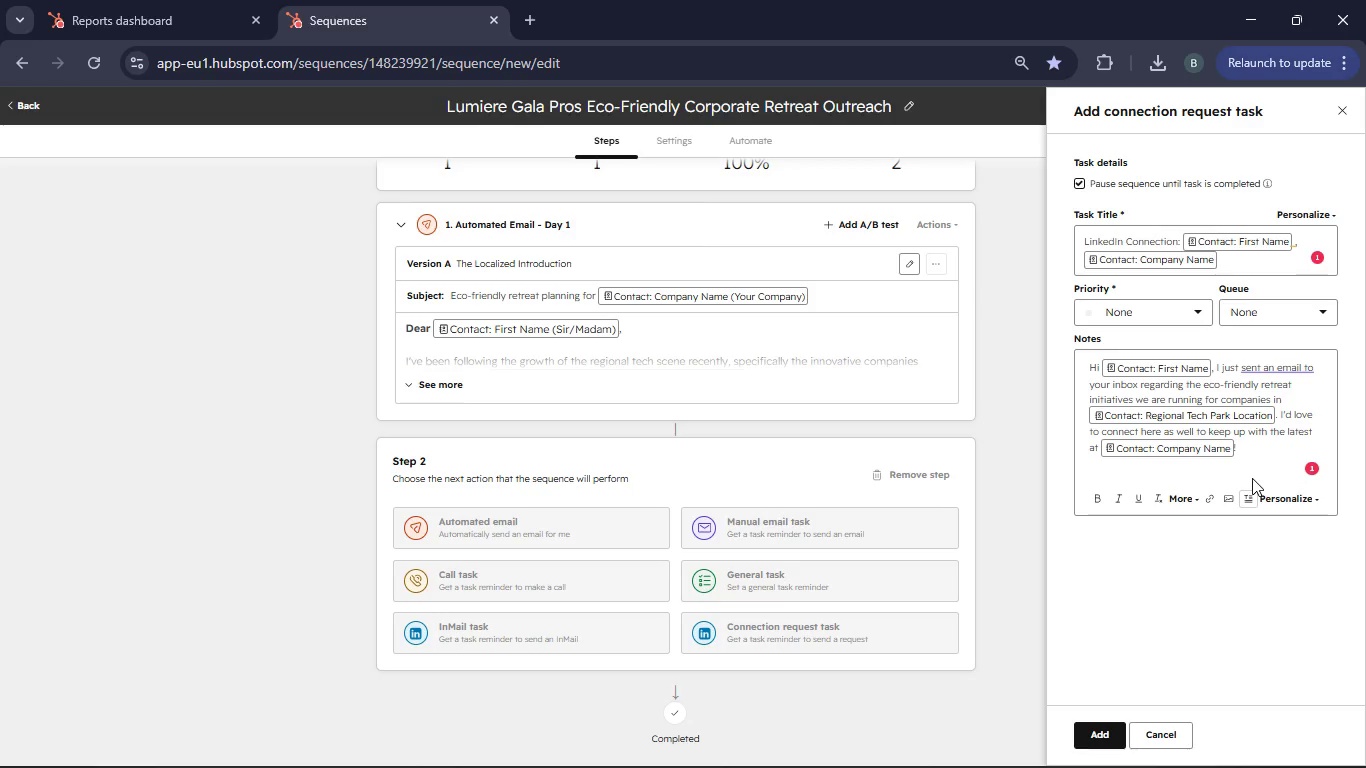 
left_click([1190, 457])
 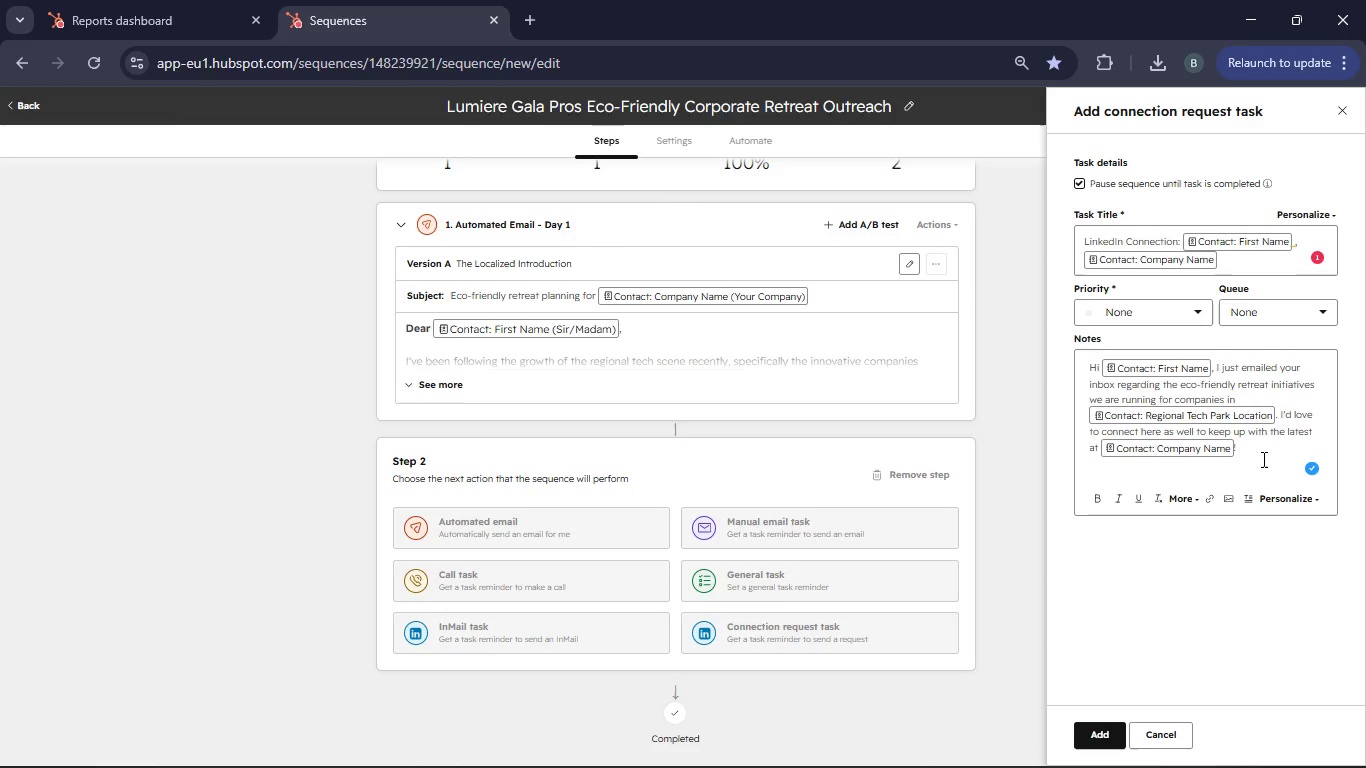 
left_click([1193, 307])
 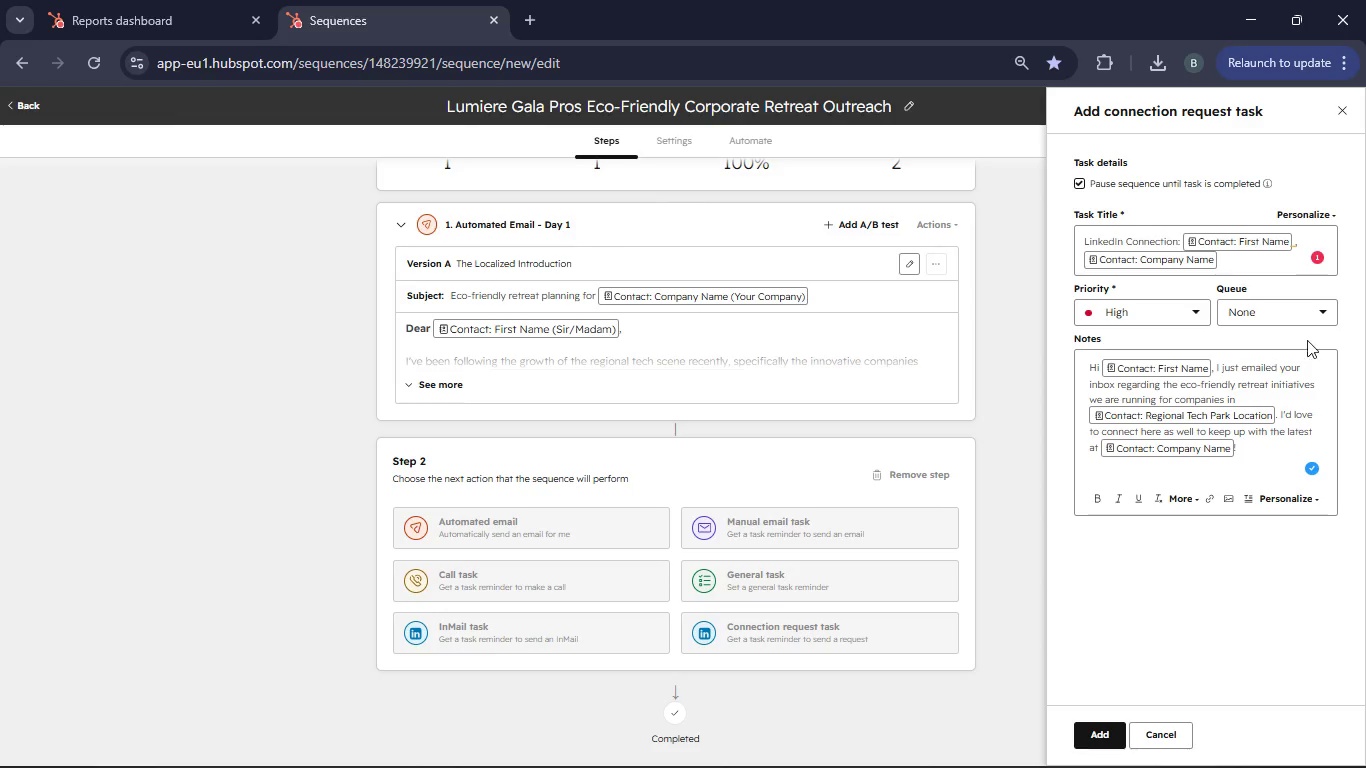 
left_click([1316, 309])
 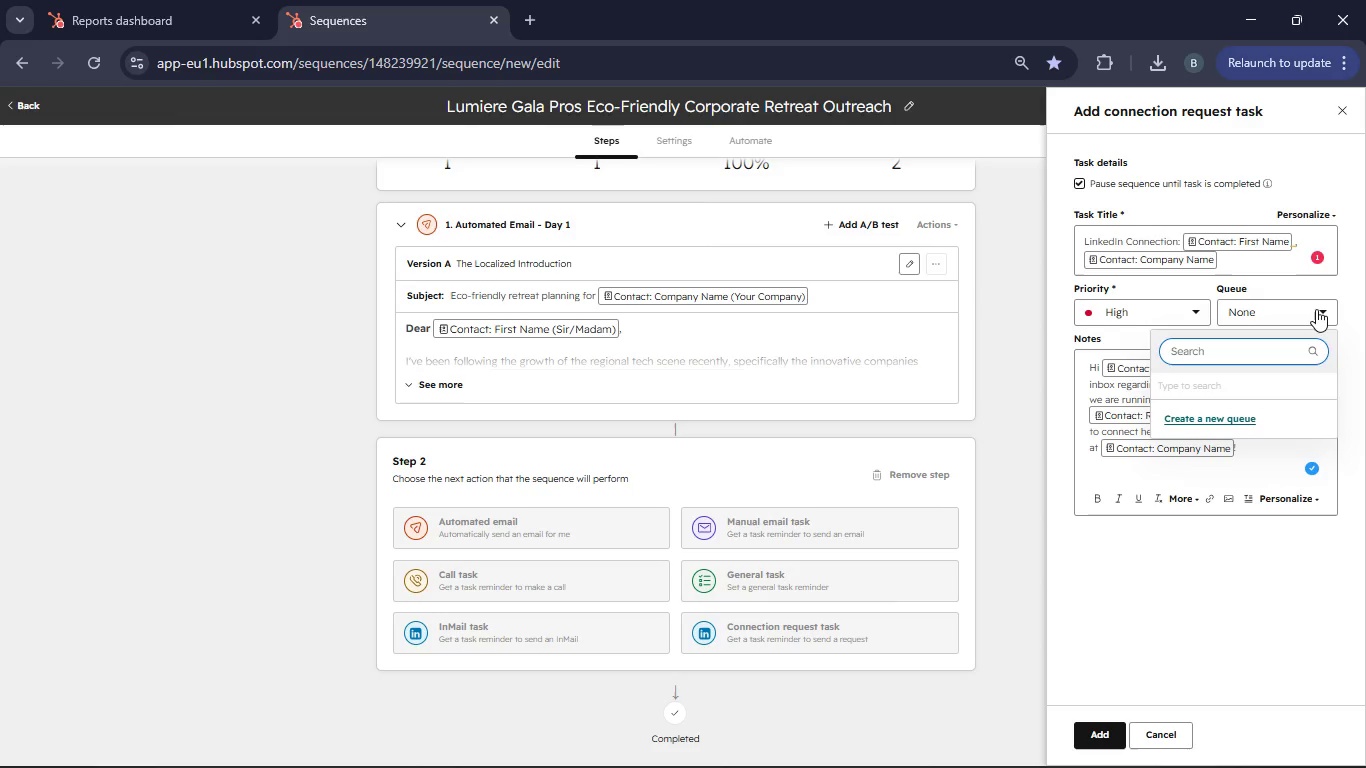 
left_click([1316, 309])
 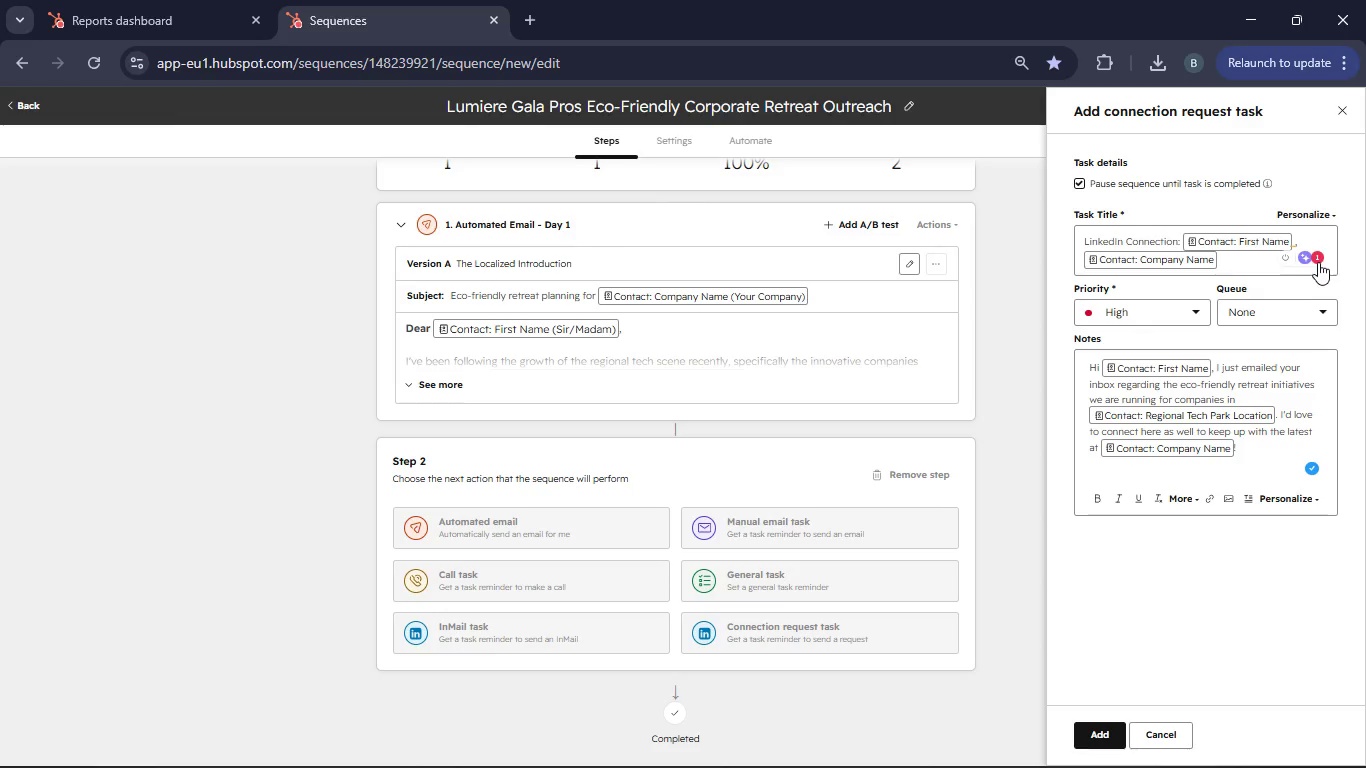 
left_click([1299, 238])
 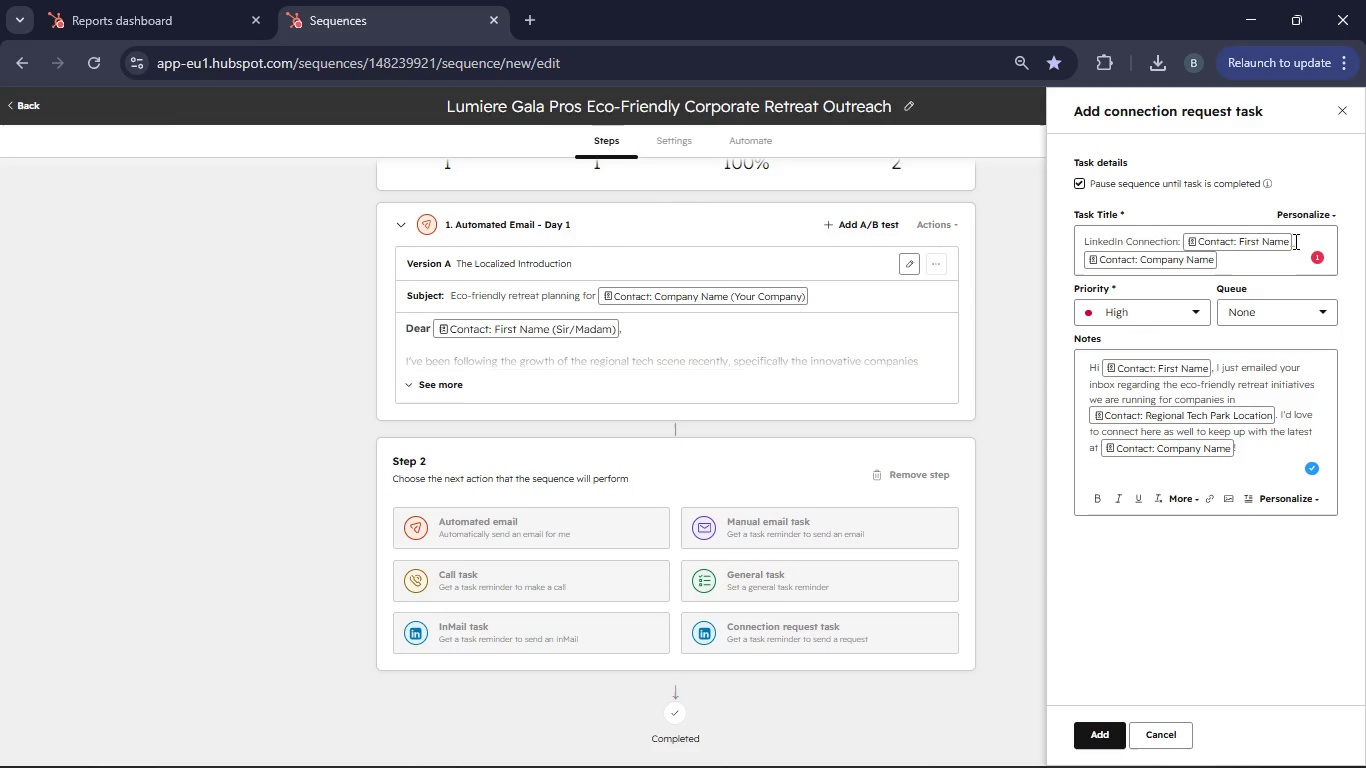 
left_click([1294, 241])
 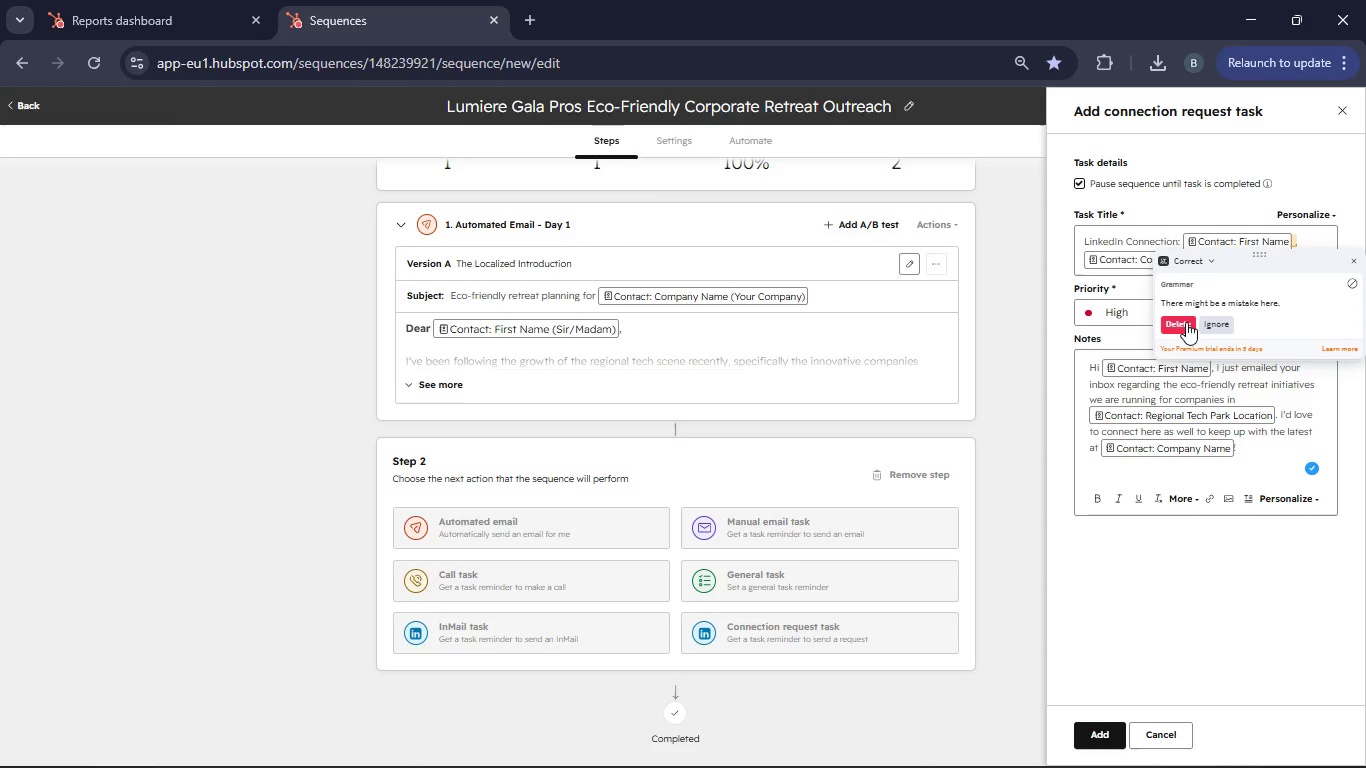 
left_click([1183, 322])
 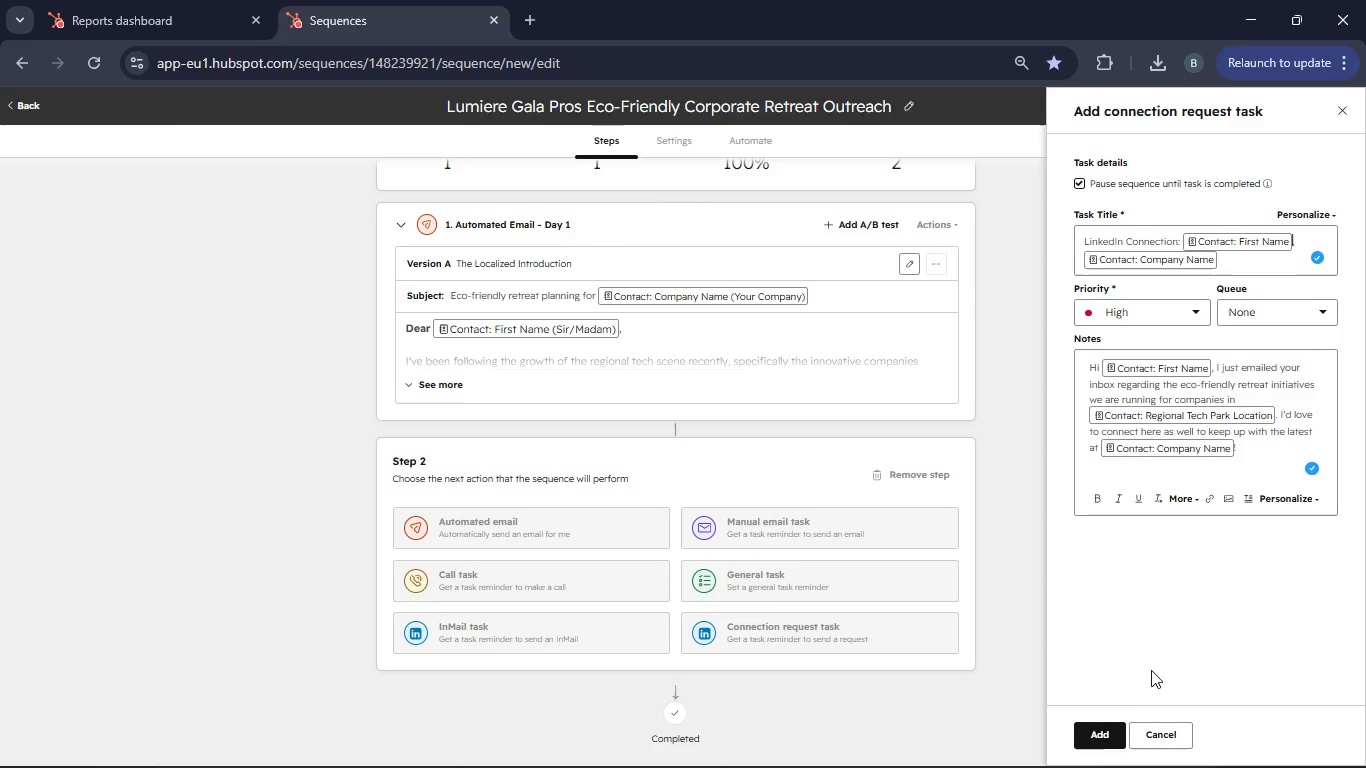 
left_click([1101, 738])
 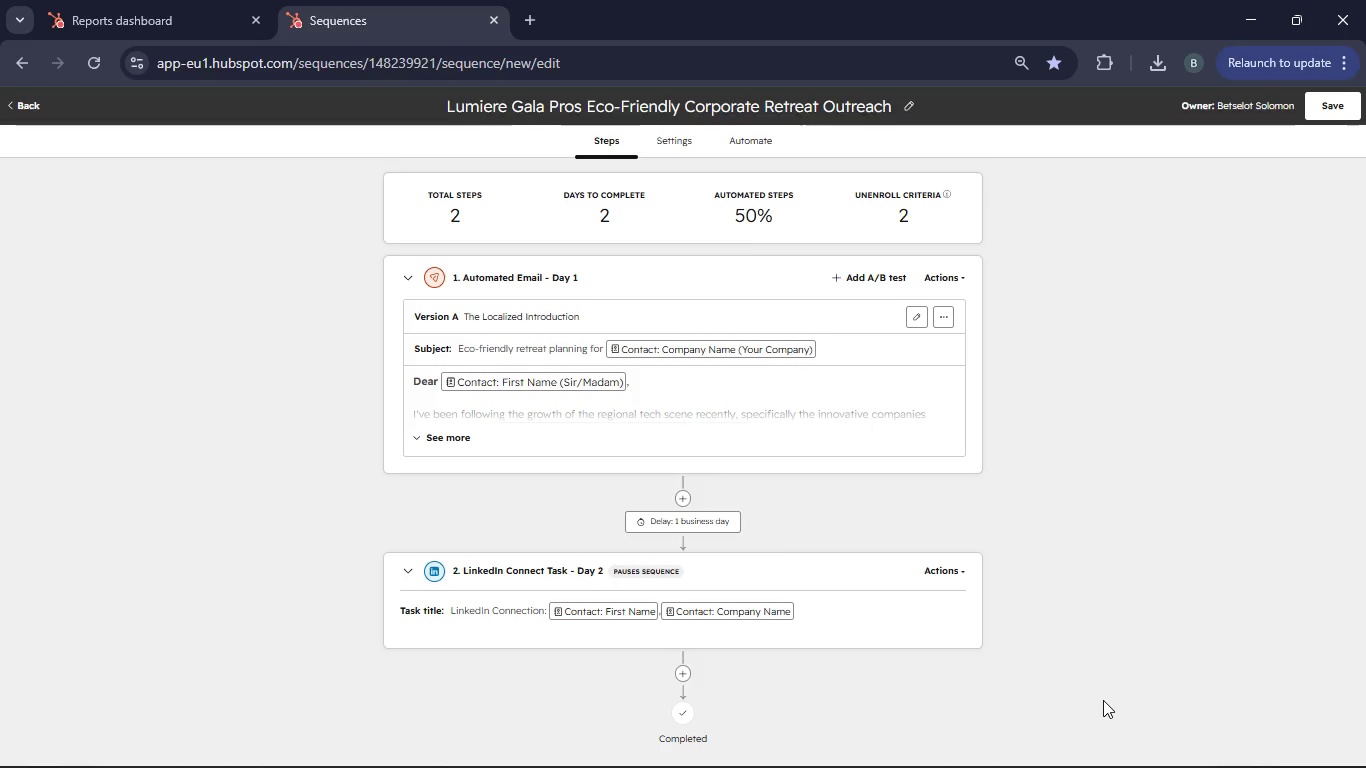 
wait(7.45)
 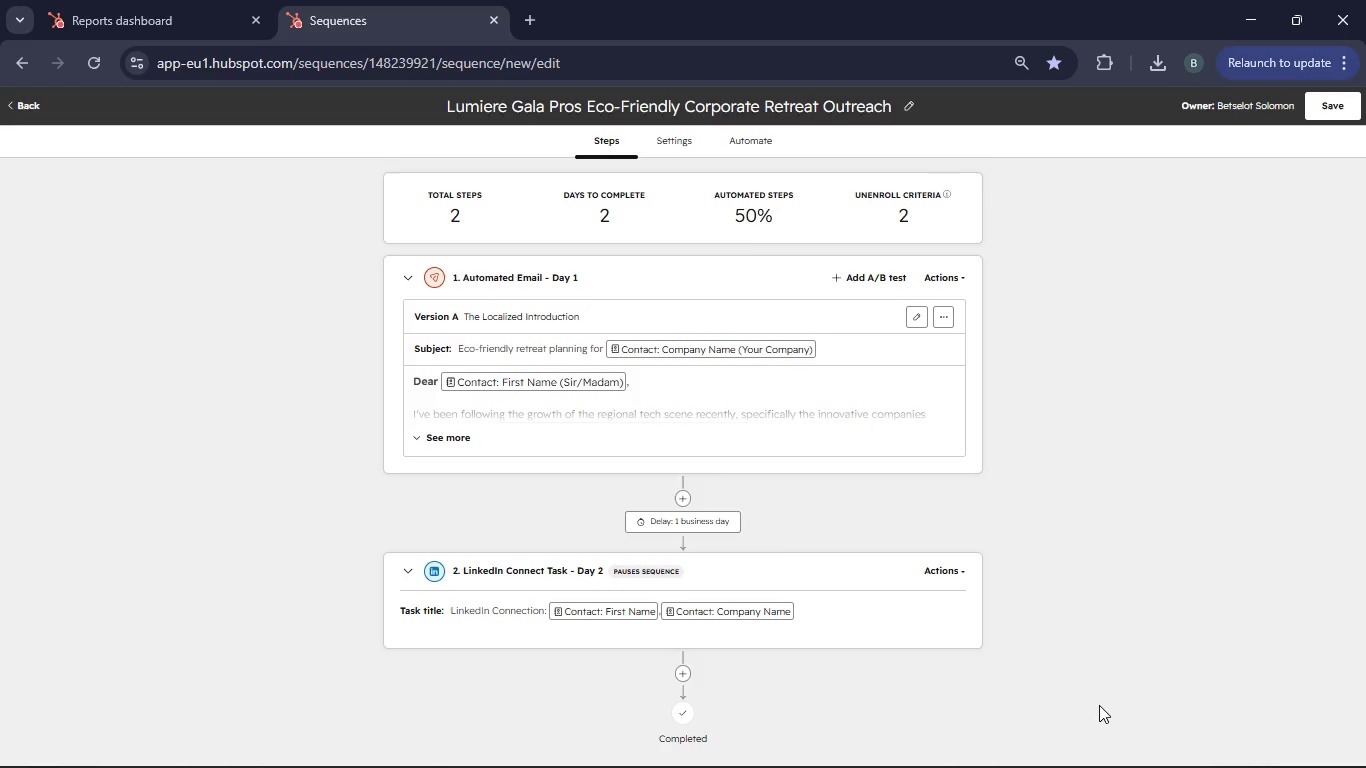 
scroll: coordinate [726, 513], scroll_direction: down, amount: 1.0
 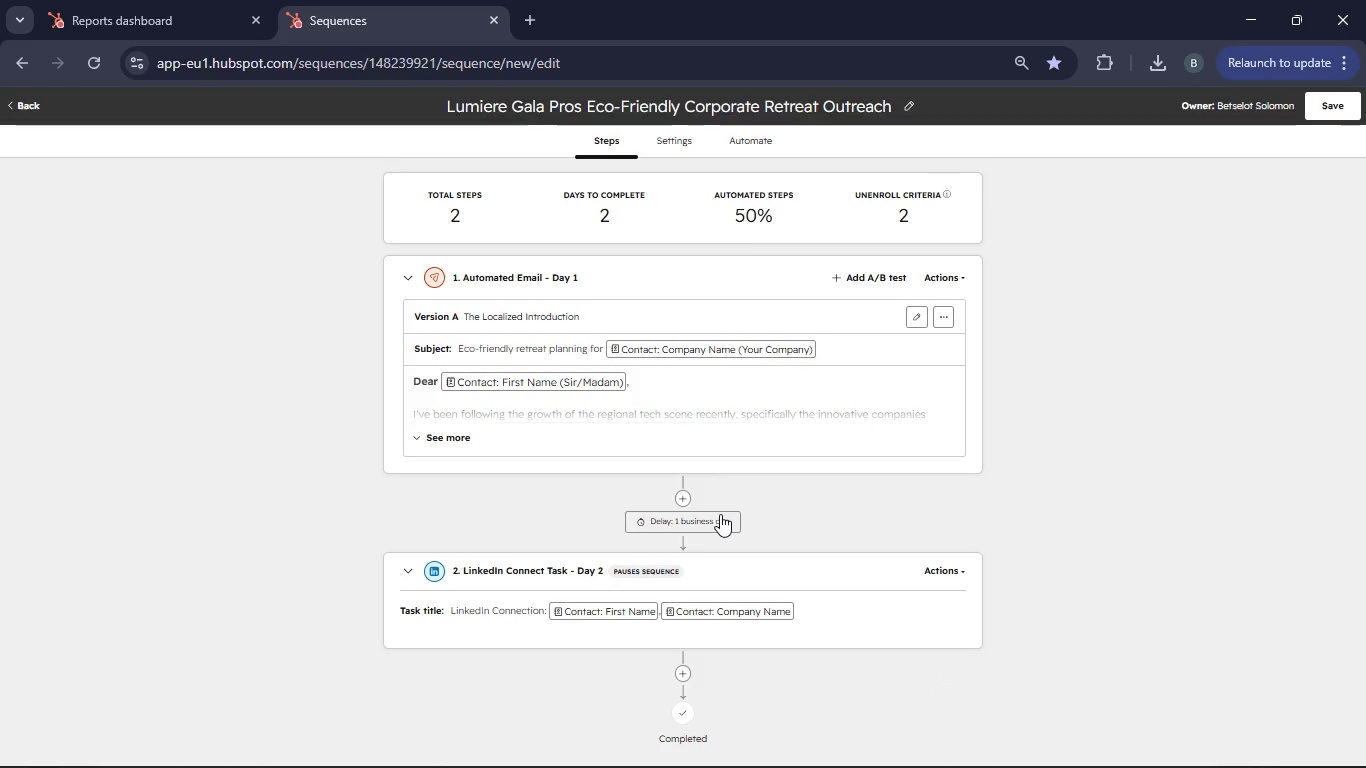 
left_click([720, 514])
 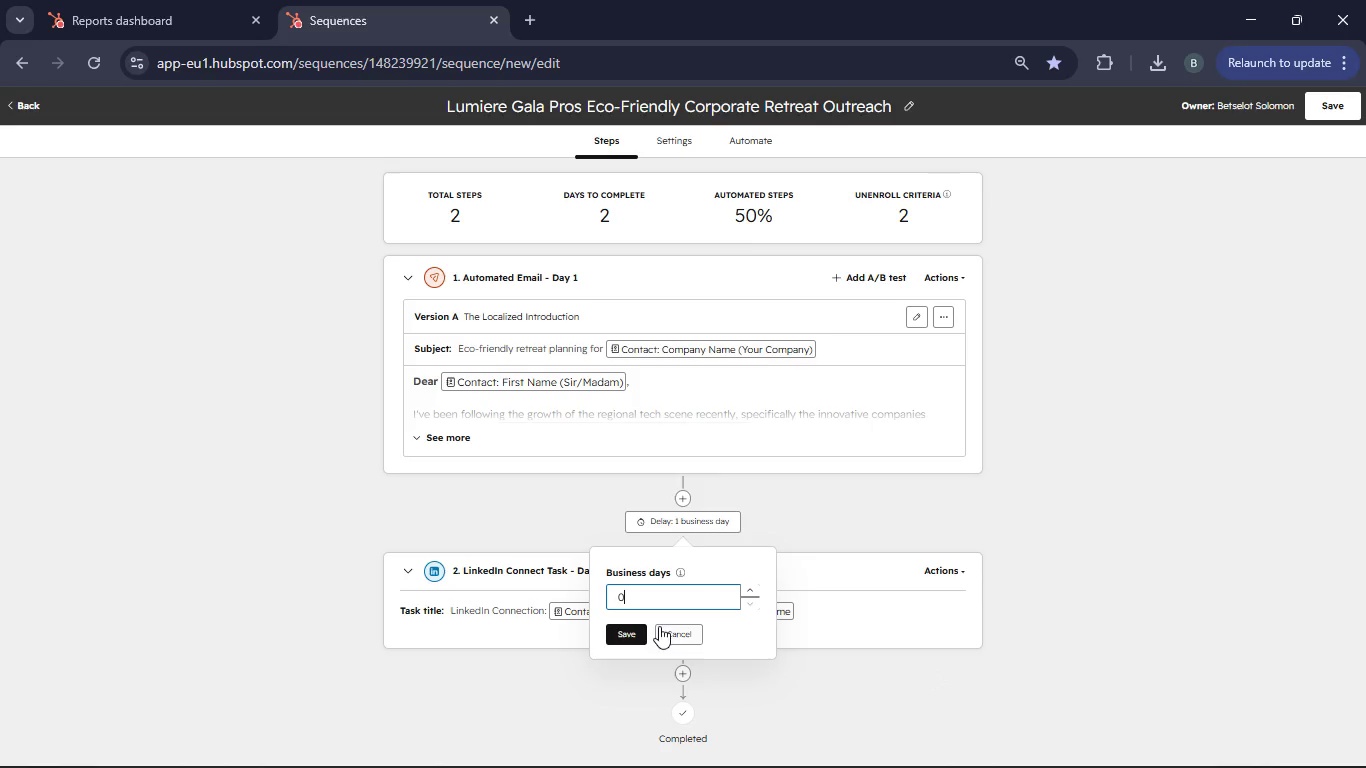 
left_click([637, 634])
 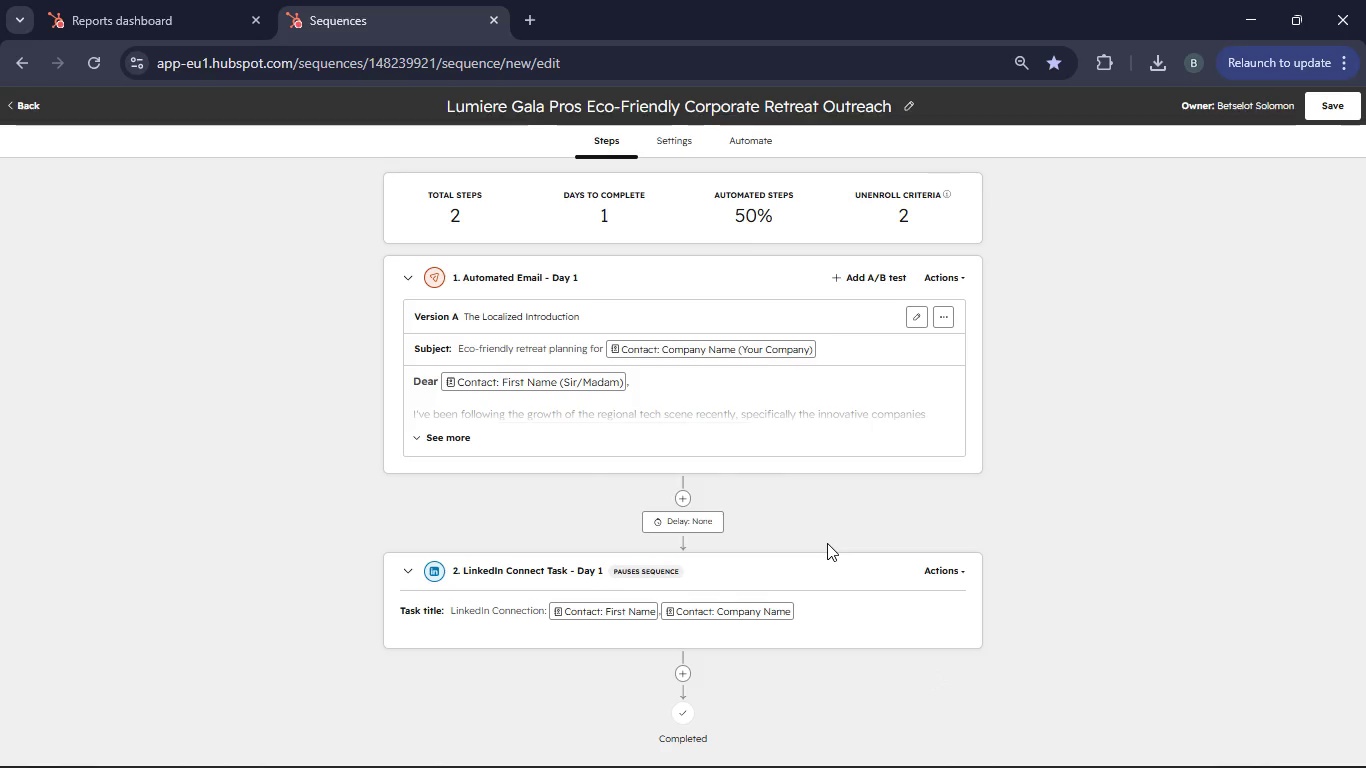 
scroll: coordinate [710, 641], scroll_direction: down, amount: 10.0
 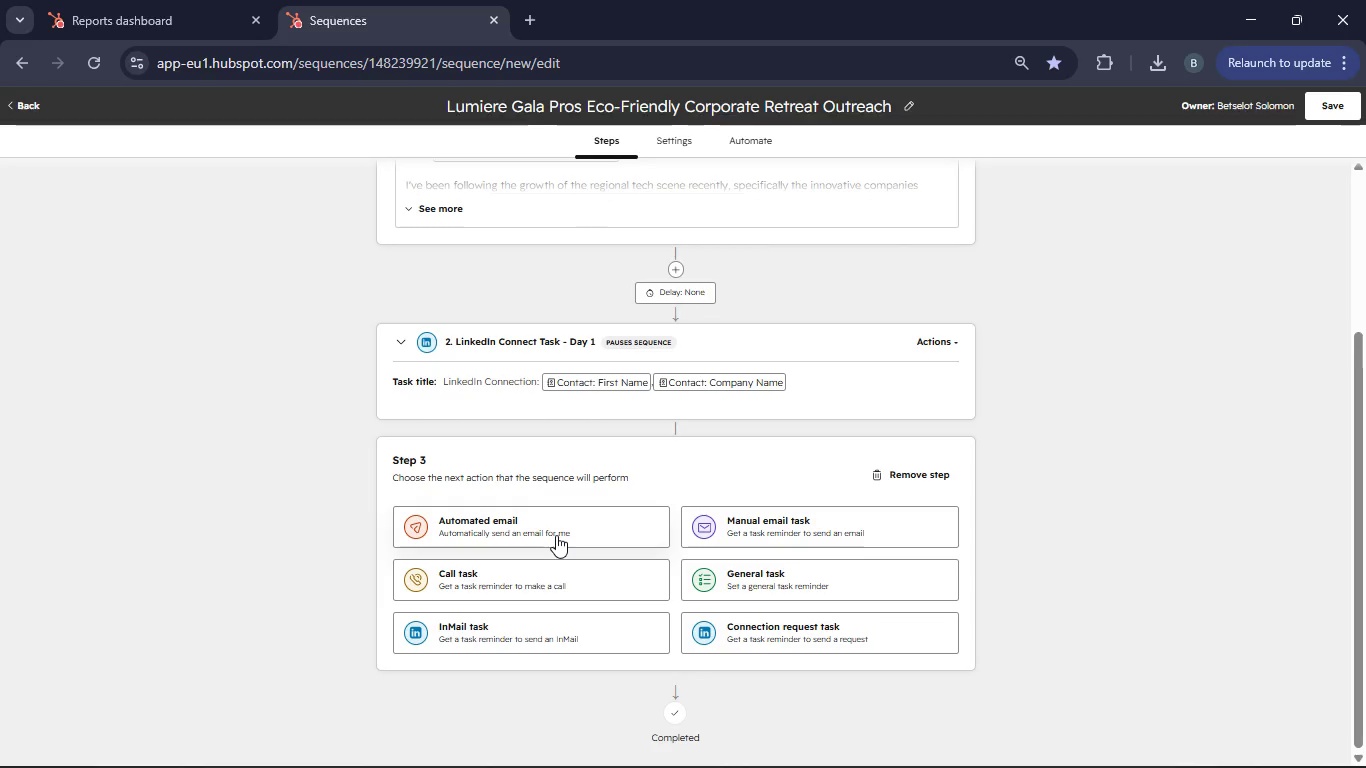 
left_click([558, 535])
 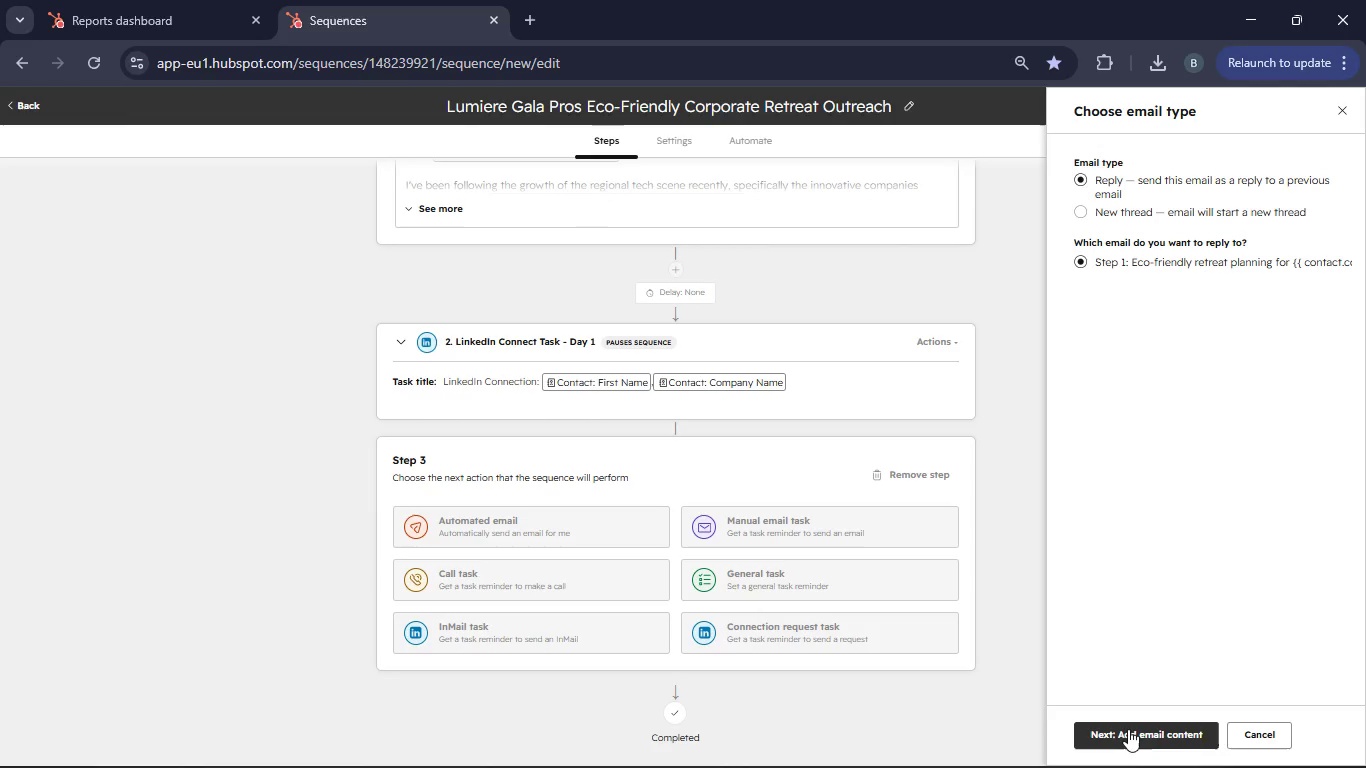 
left_click([1129, 730])
 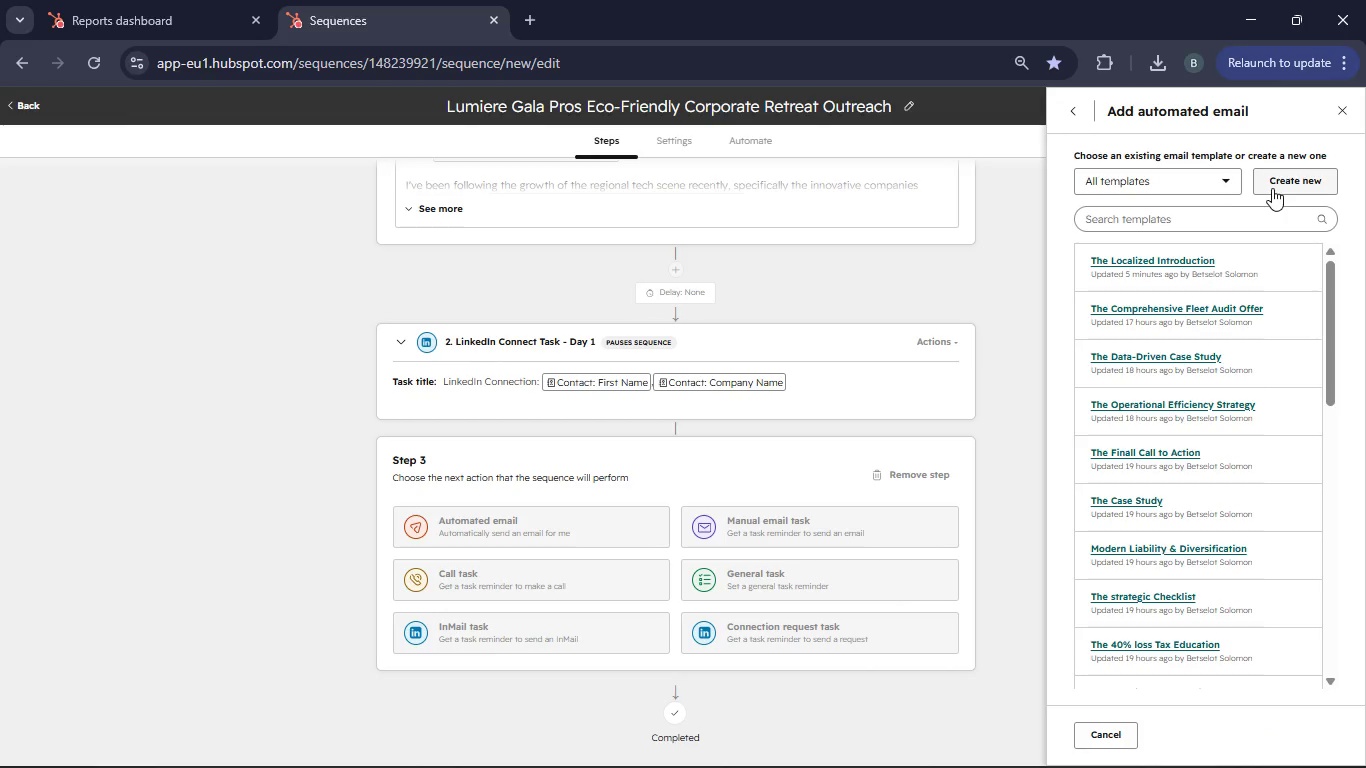 
left_click([1272, 188])
 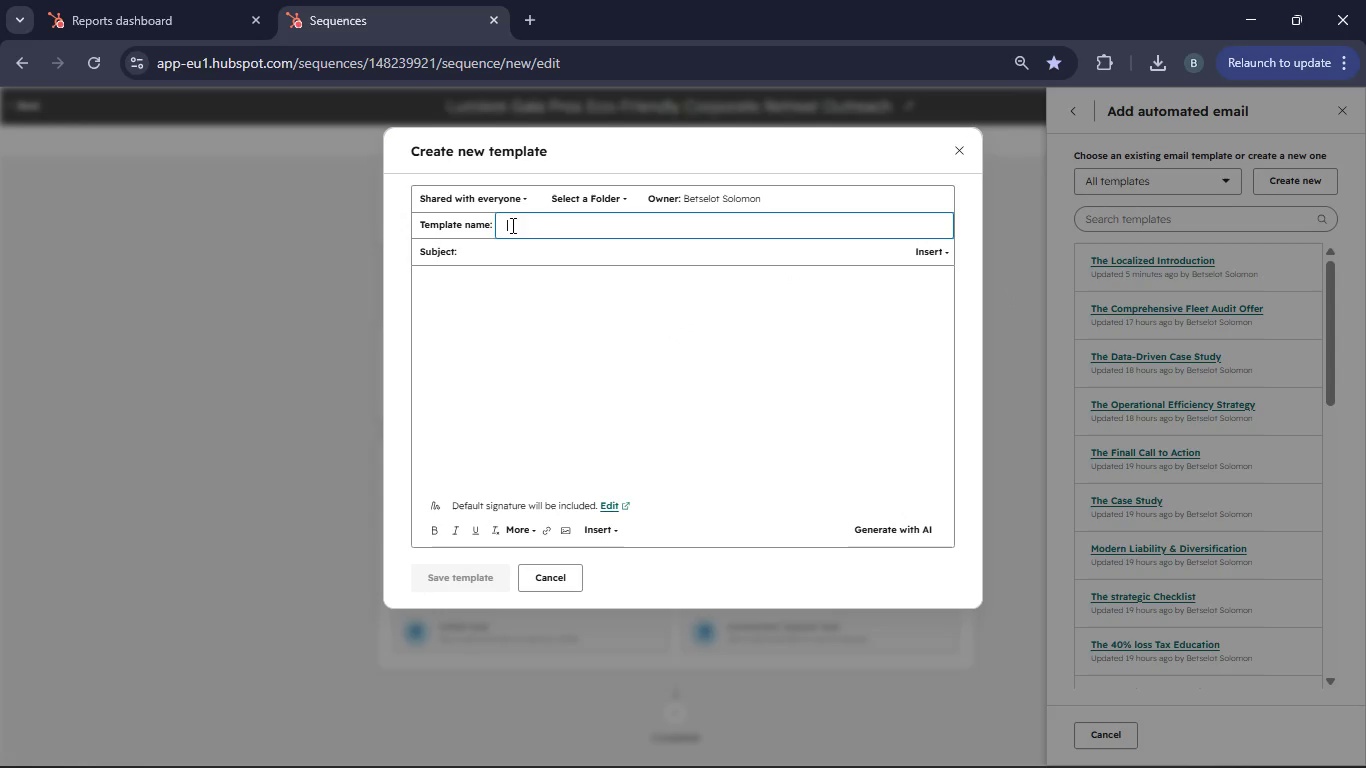 
left_click([519, 228])
 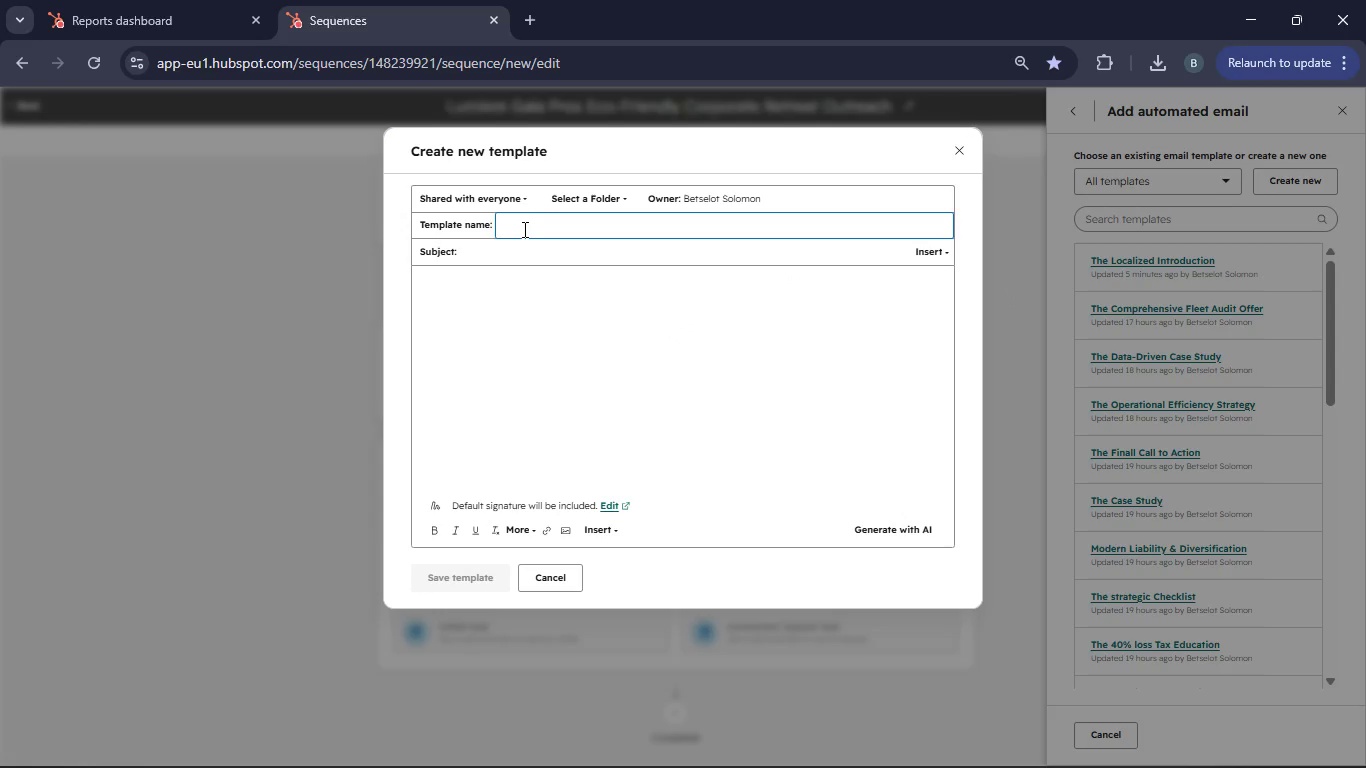 
type(The Value Add)
 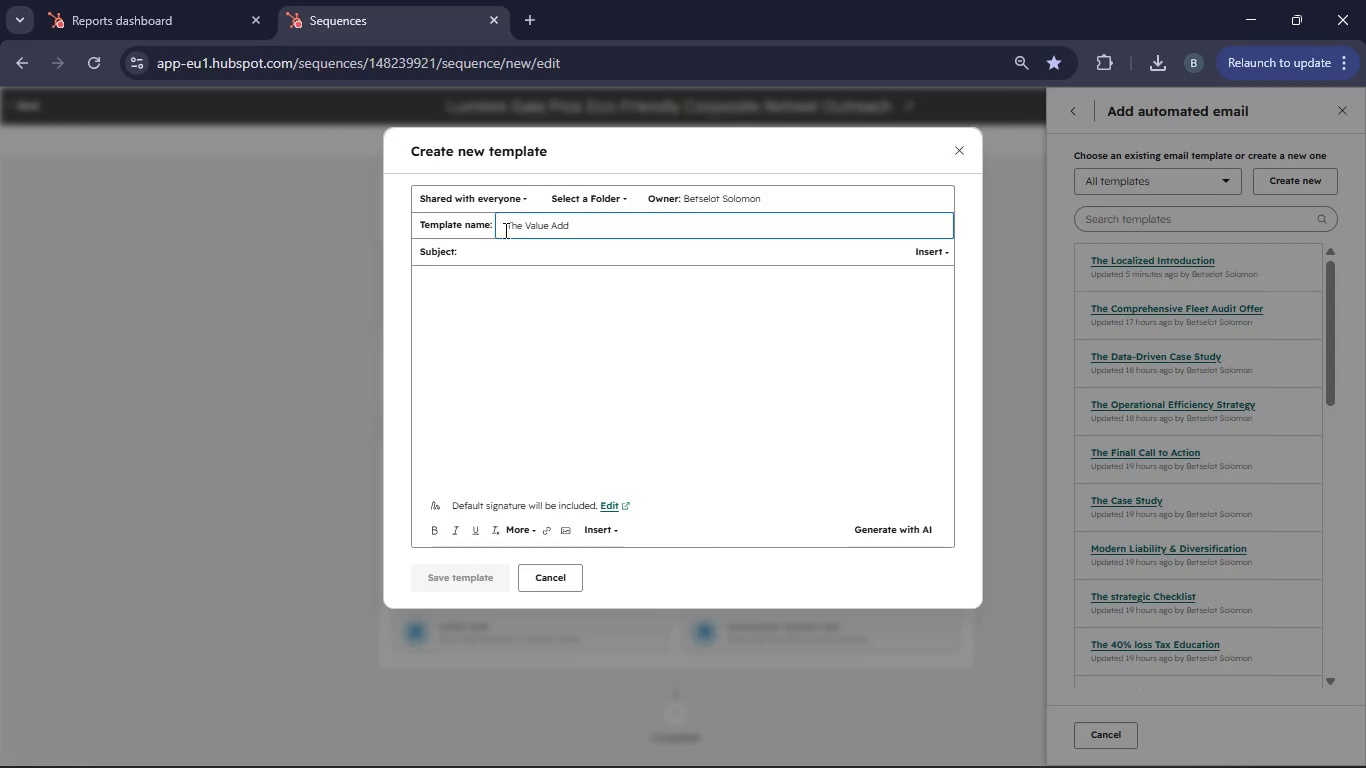 
left_click([504, 257])
 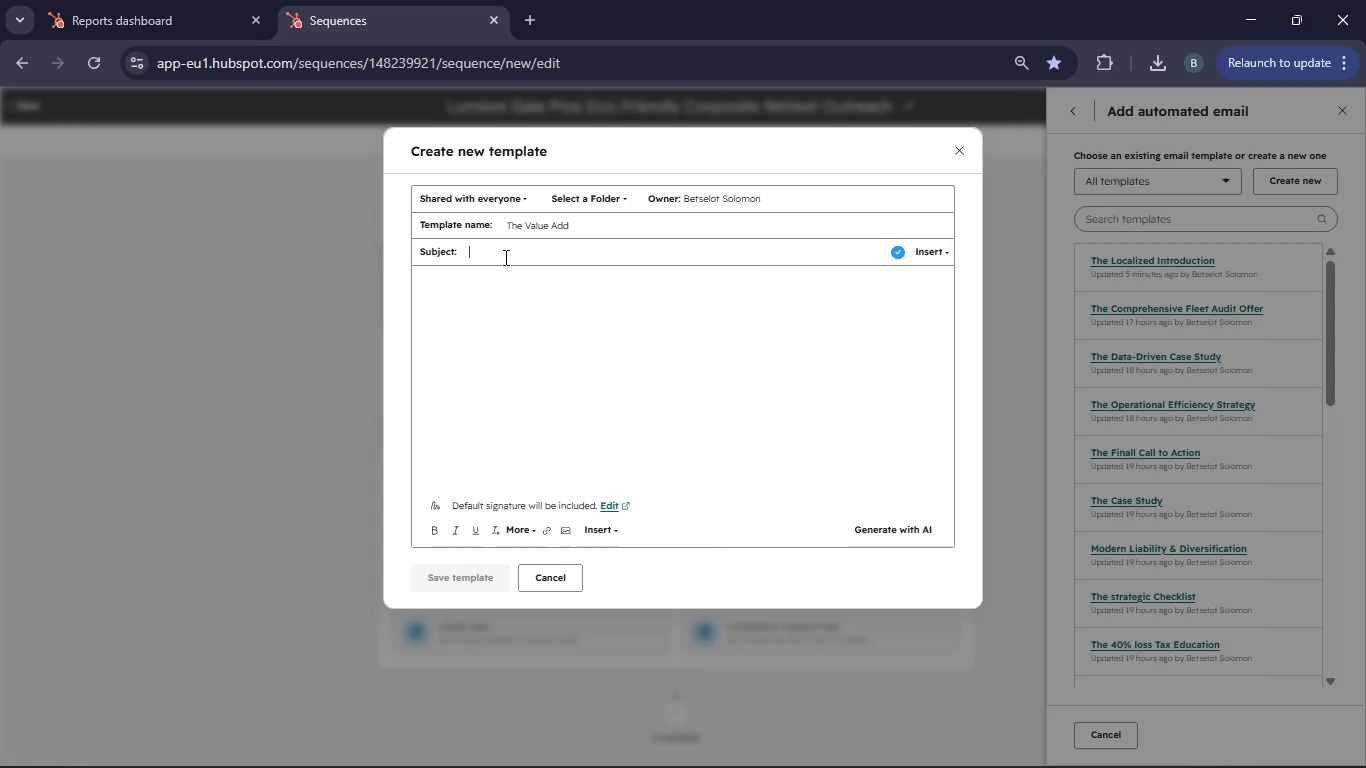 
type(Sustainable Venuew)
key(Backspace)
type( Checklist for your team at )
 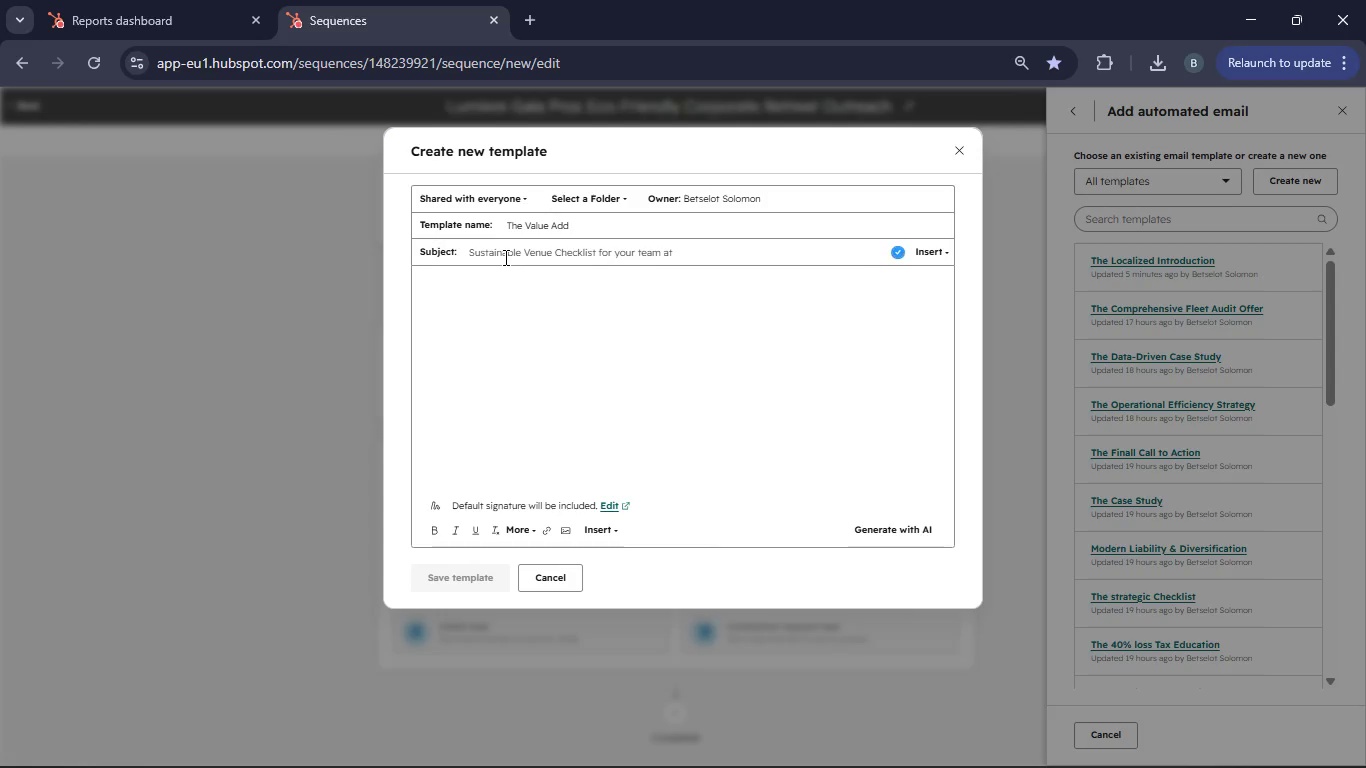 
left_click([941, 263])
 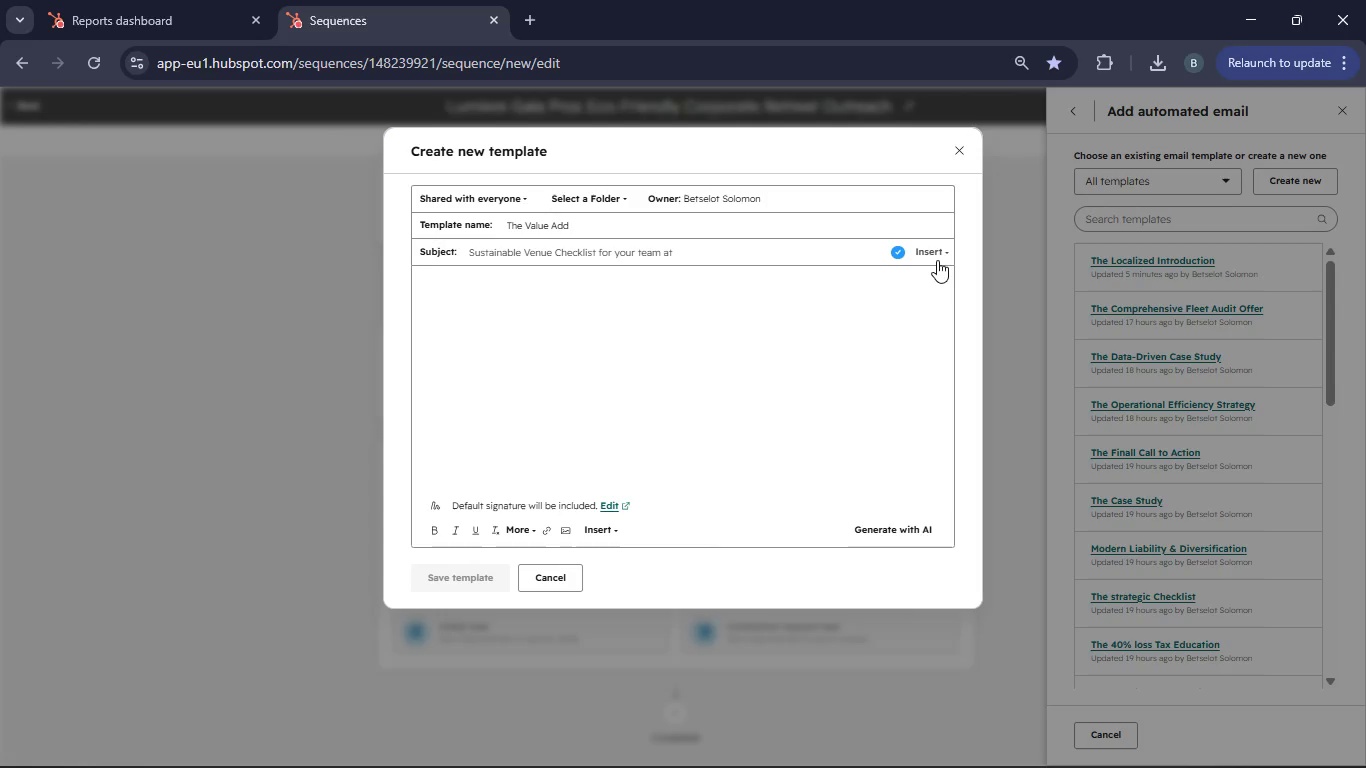 
left_click([937, 260])
 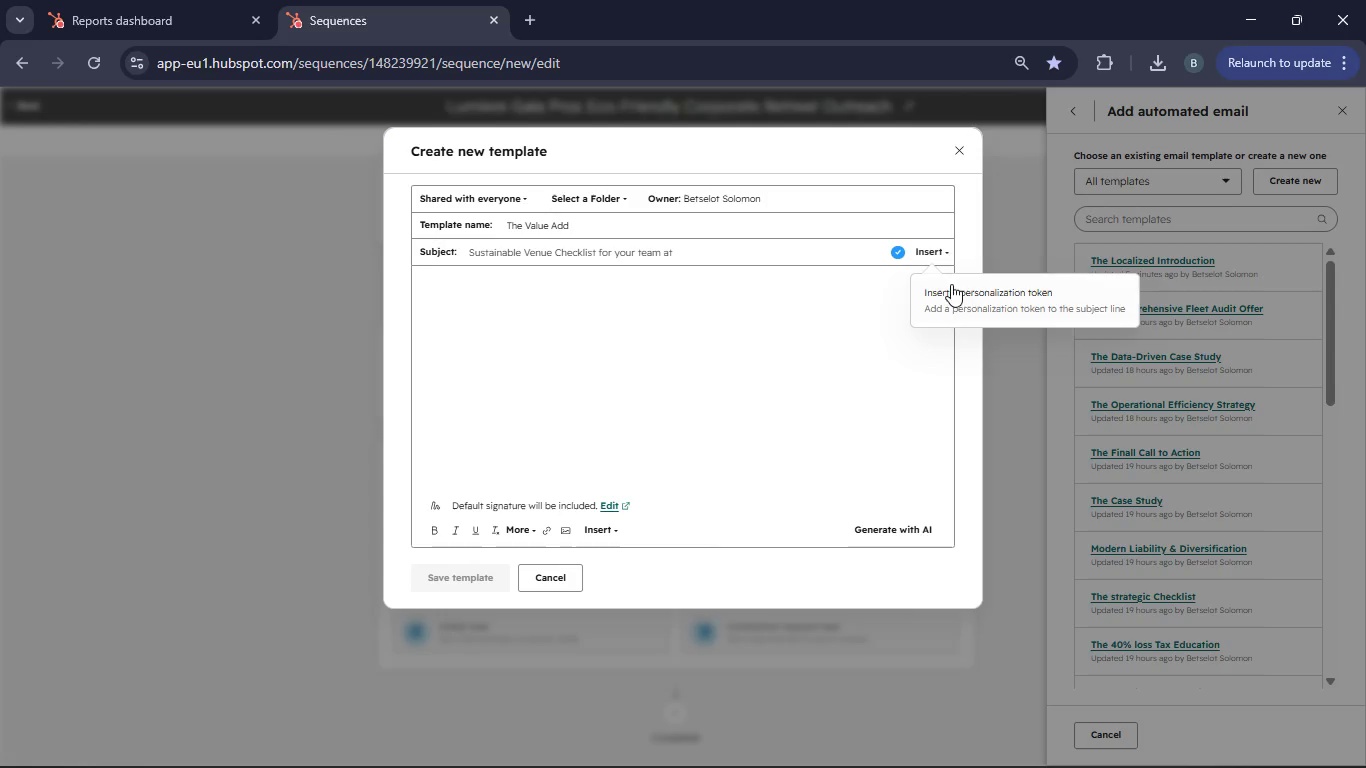 
left_click([963, 293])
 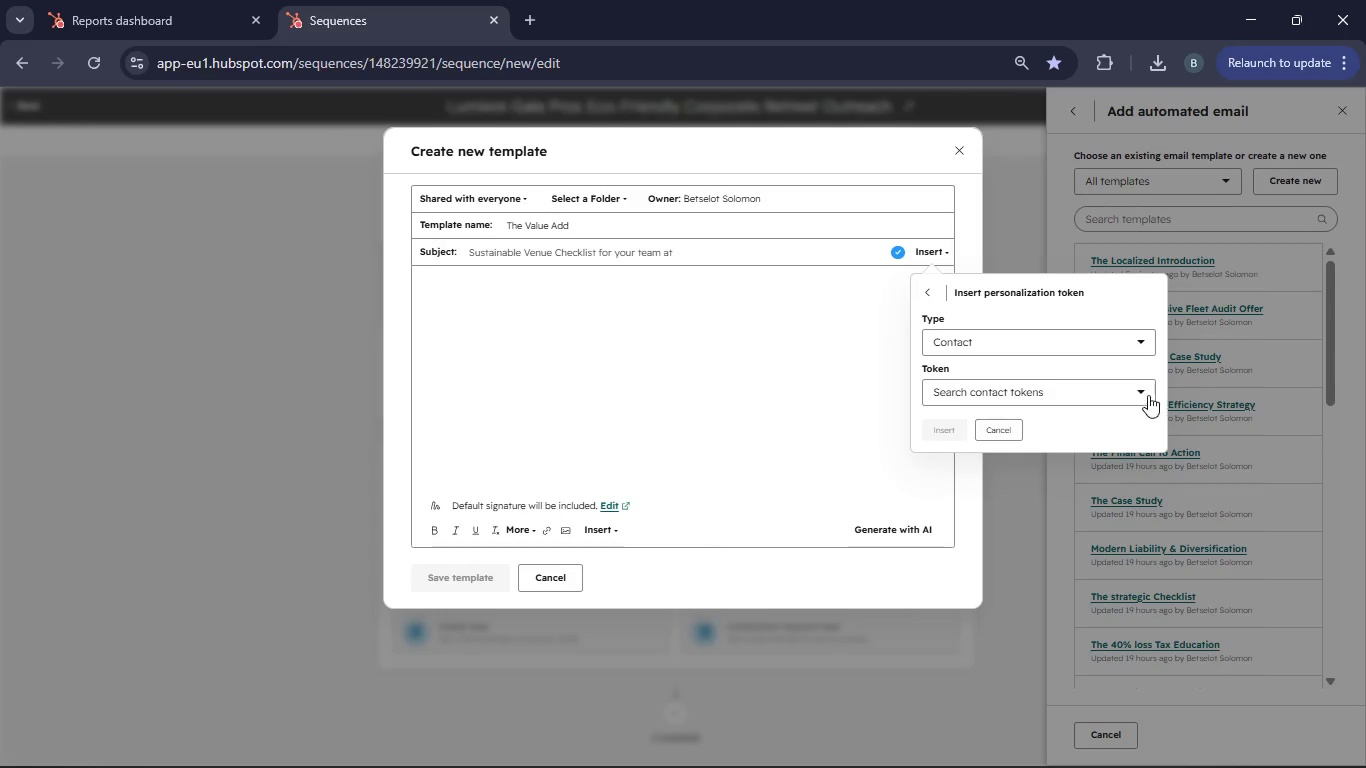 
left_click([1145, 393])
 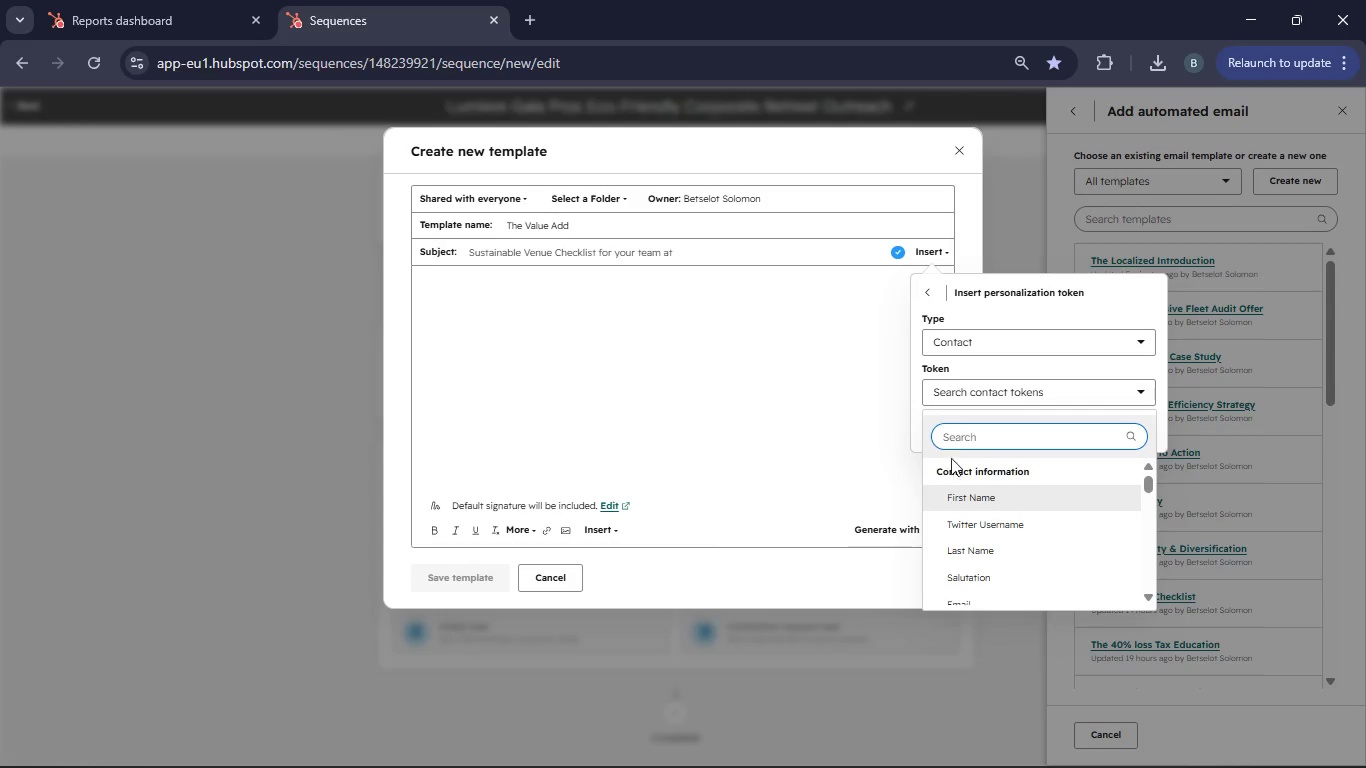 
left_click([955, 441])
 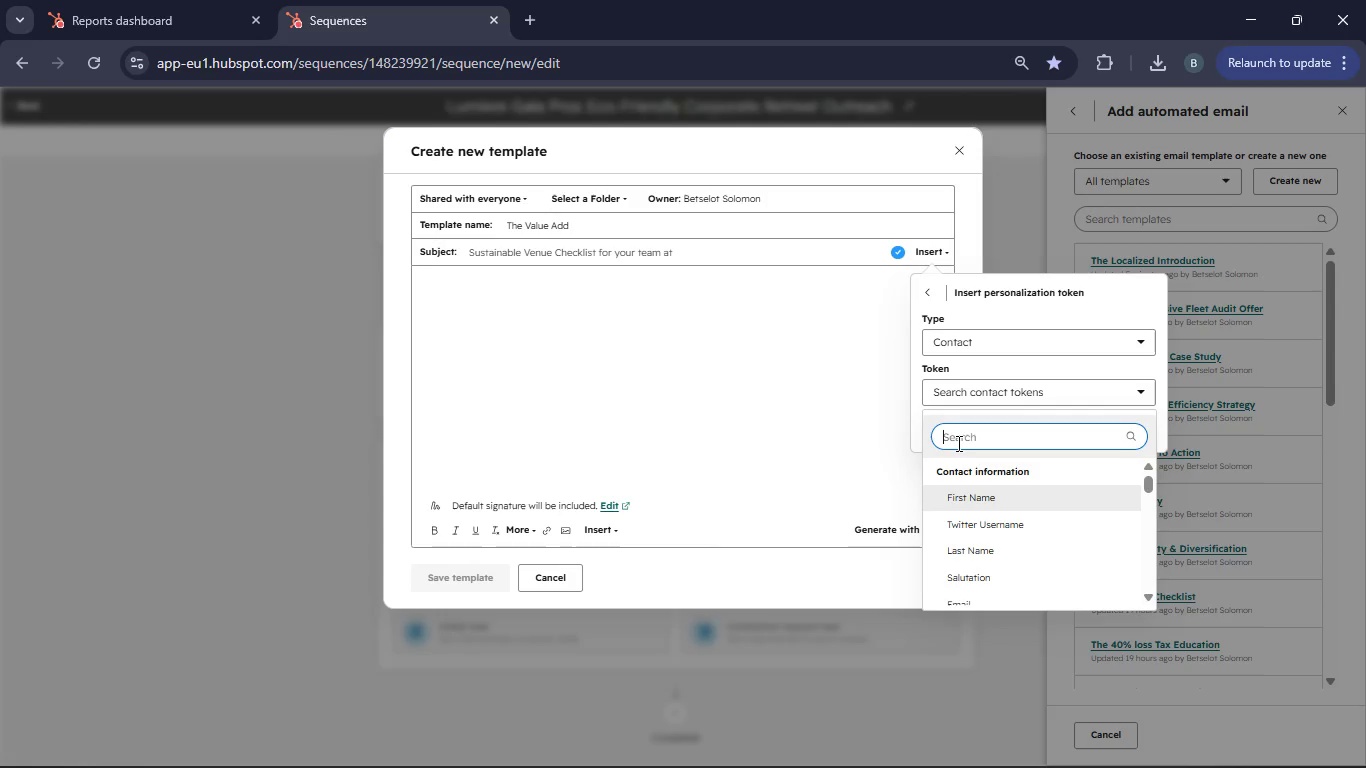 
type(Company Name)
 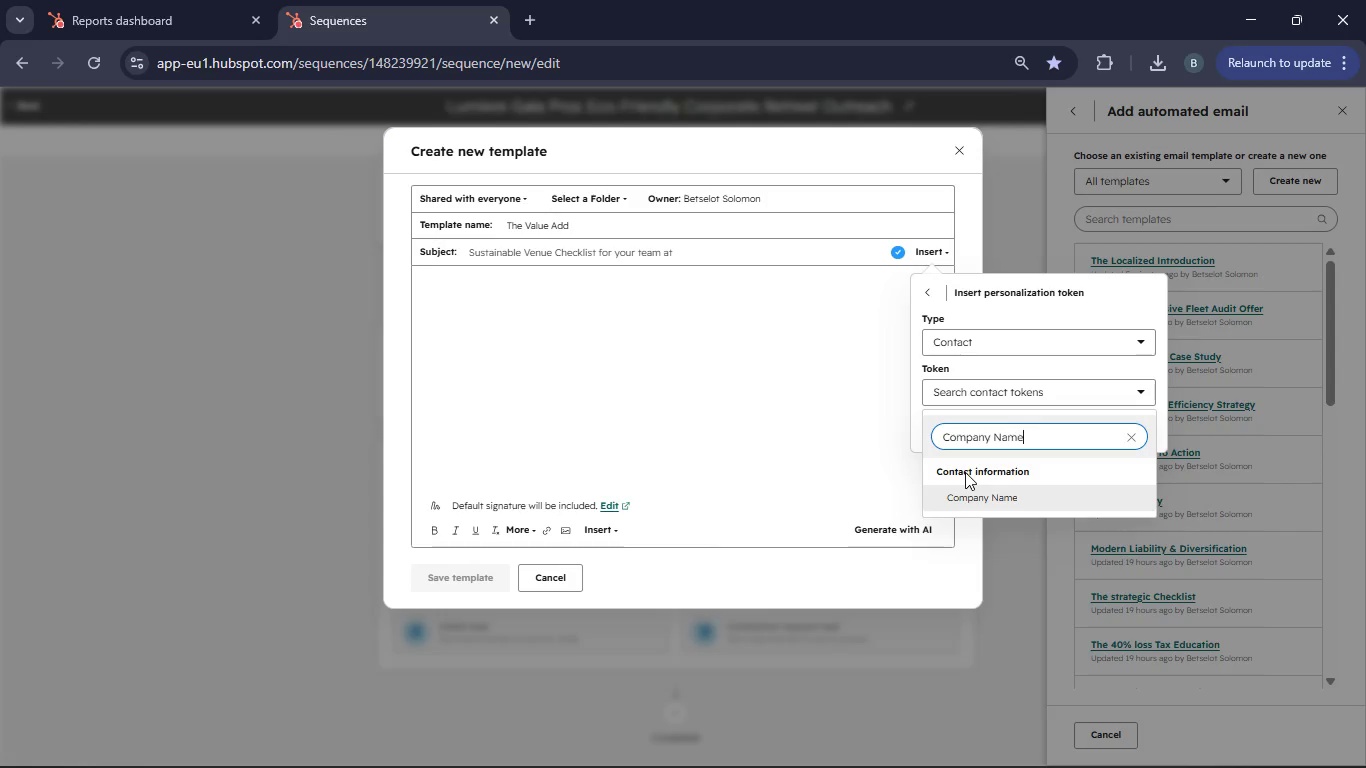 
left_click([971, 491])
 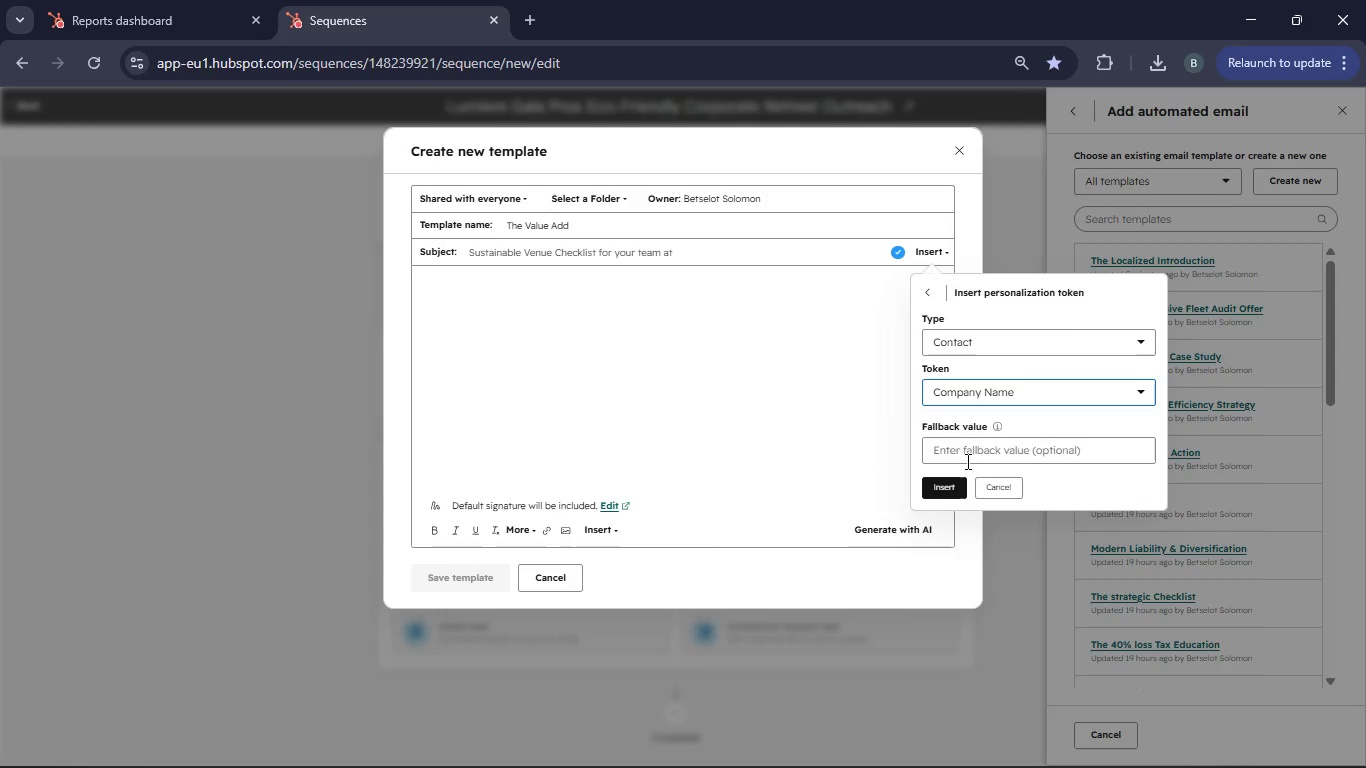 
left_click([964, 451])
 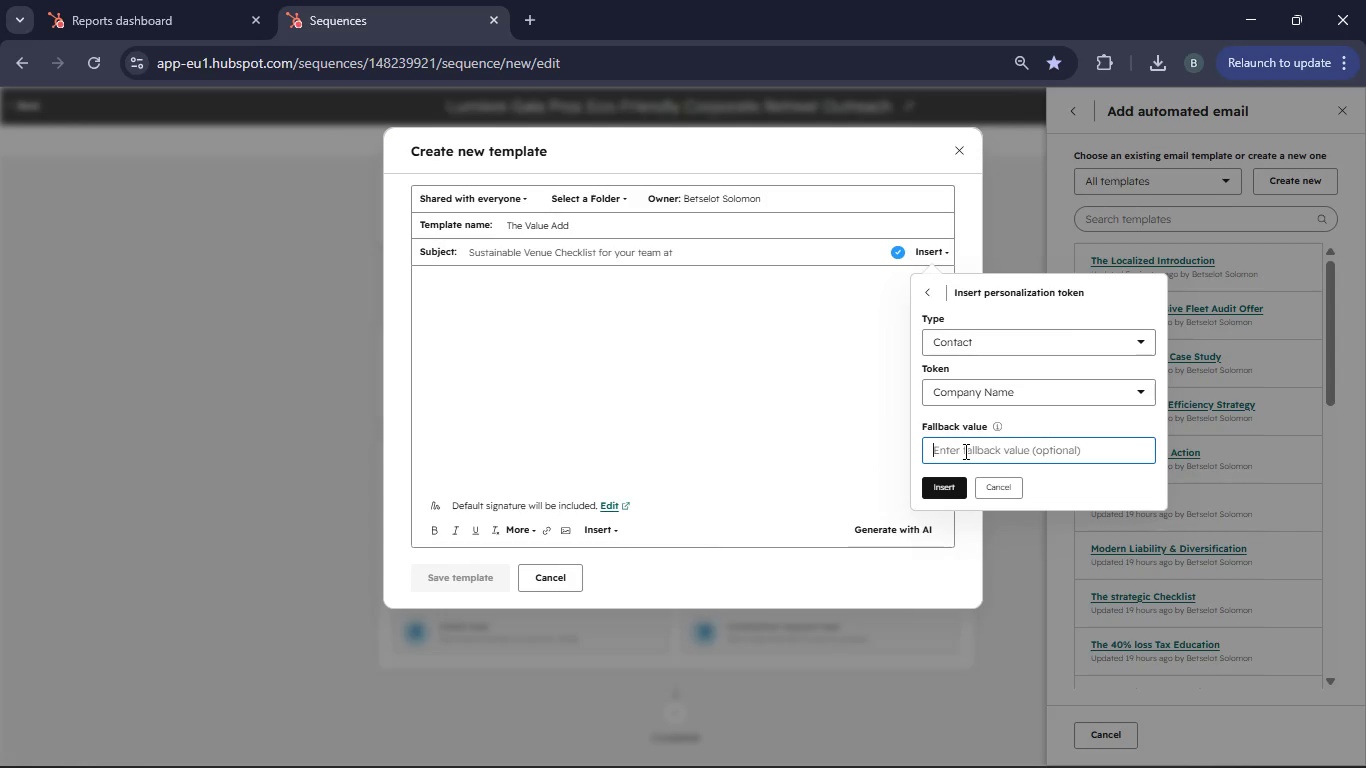 
key(Enter)
 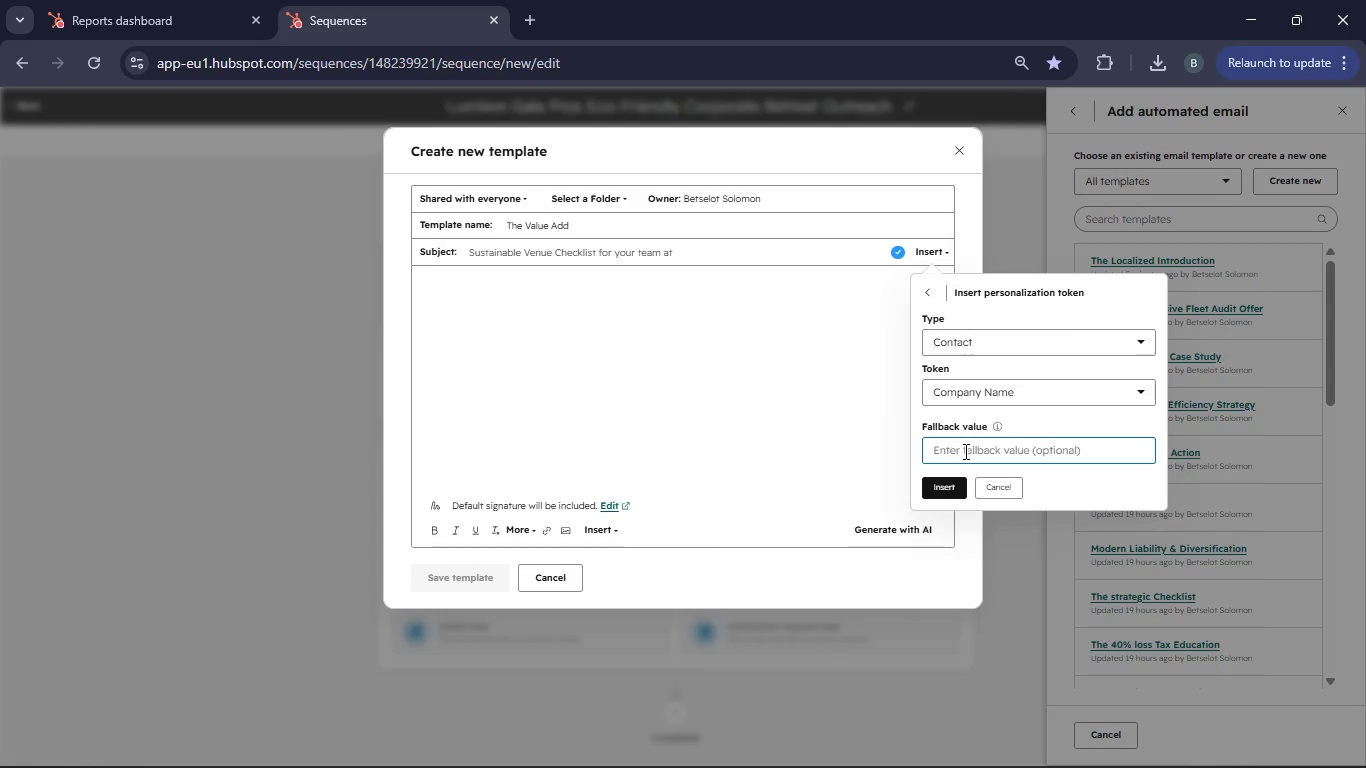 
type(Your Company)
 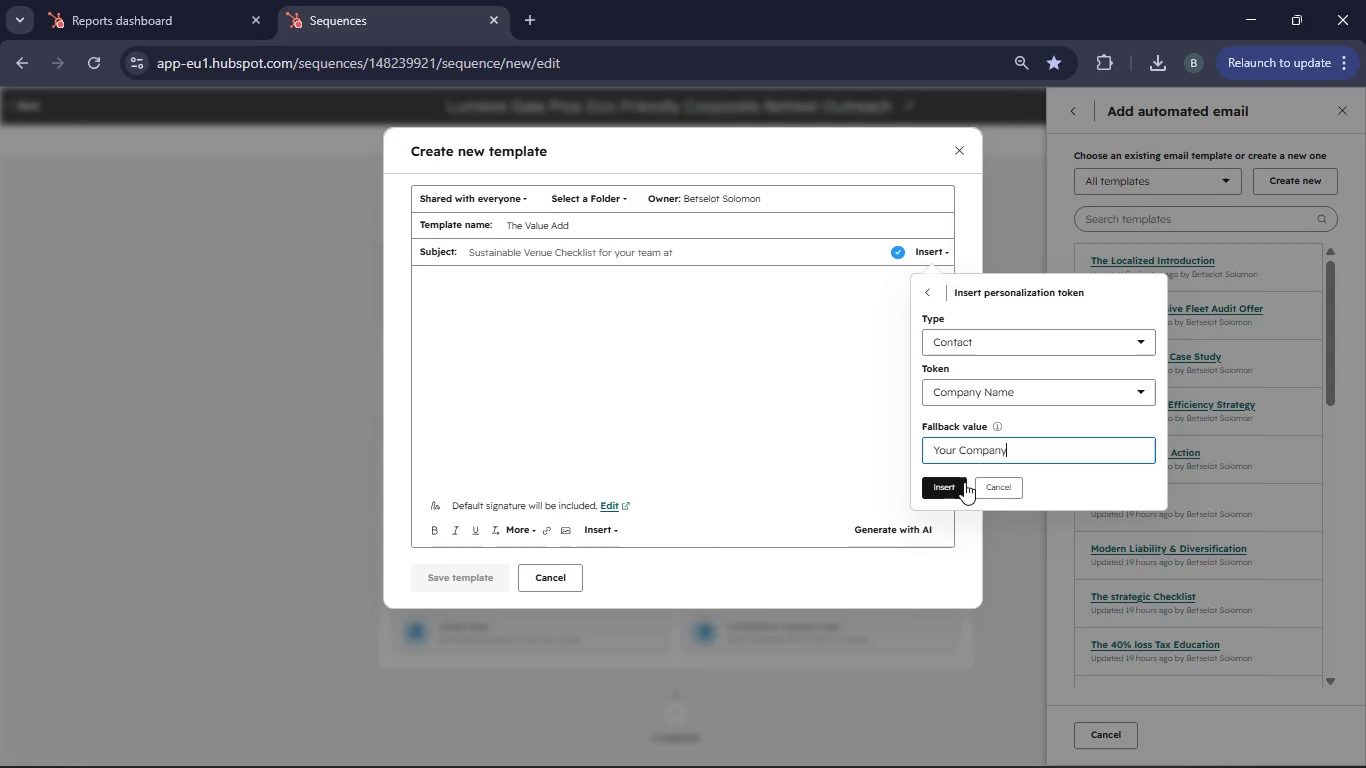 
left_click([956, 482])
 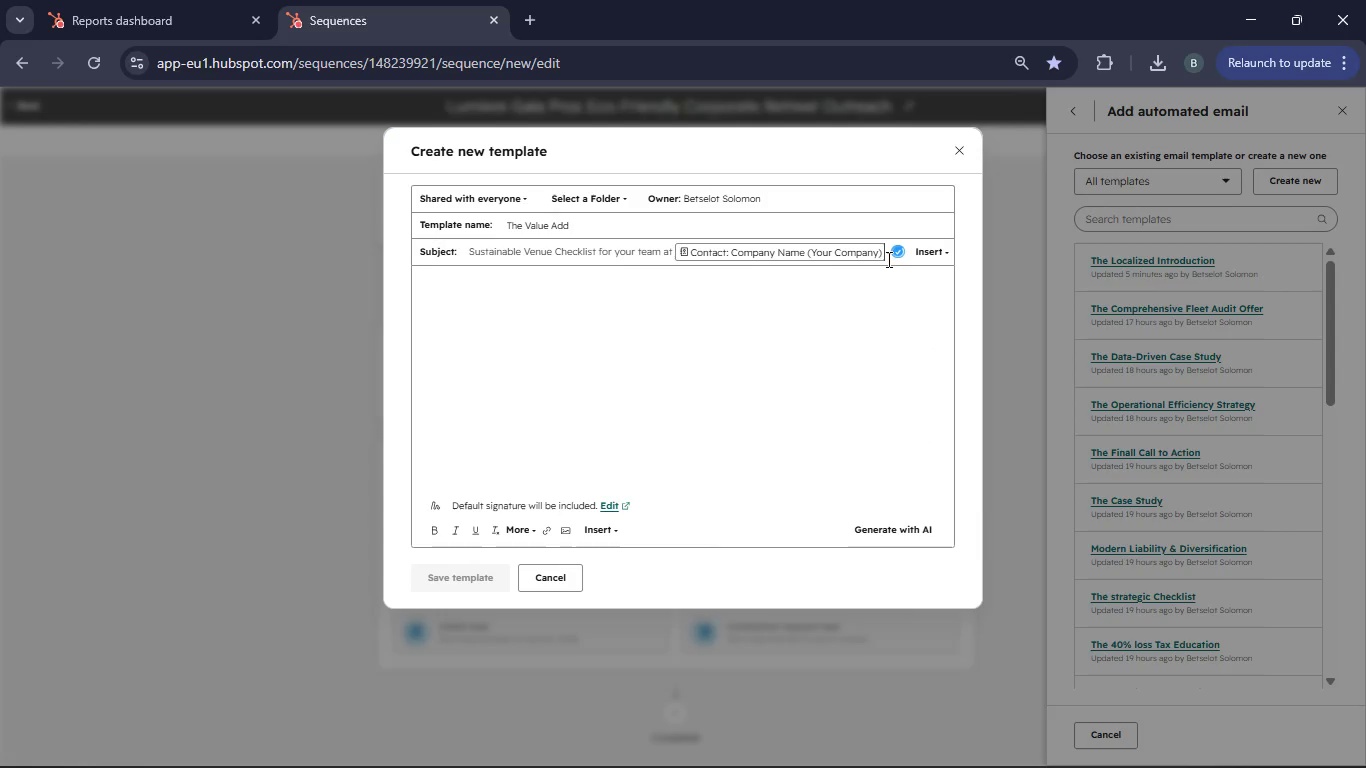 
left_click([887, 255])
 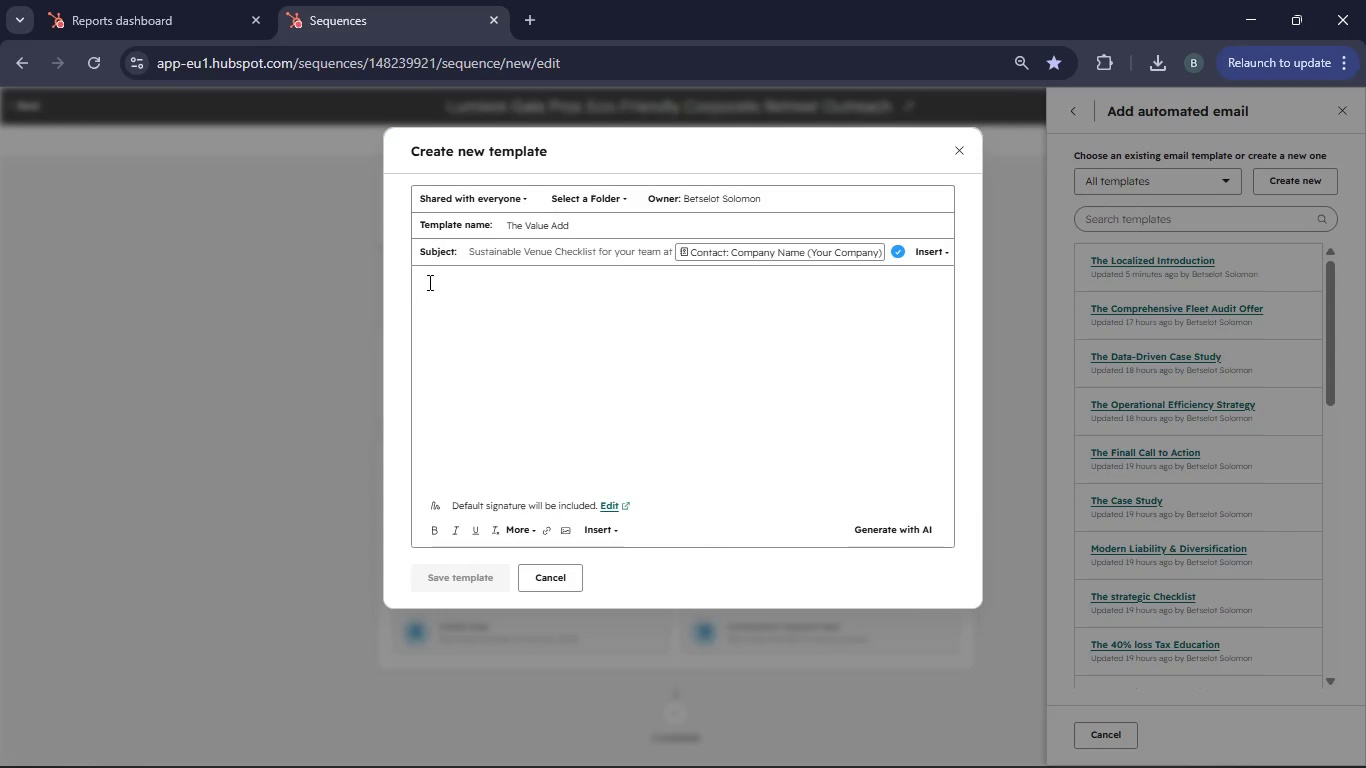 
wait(6.02)
 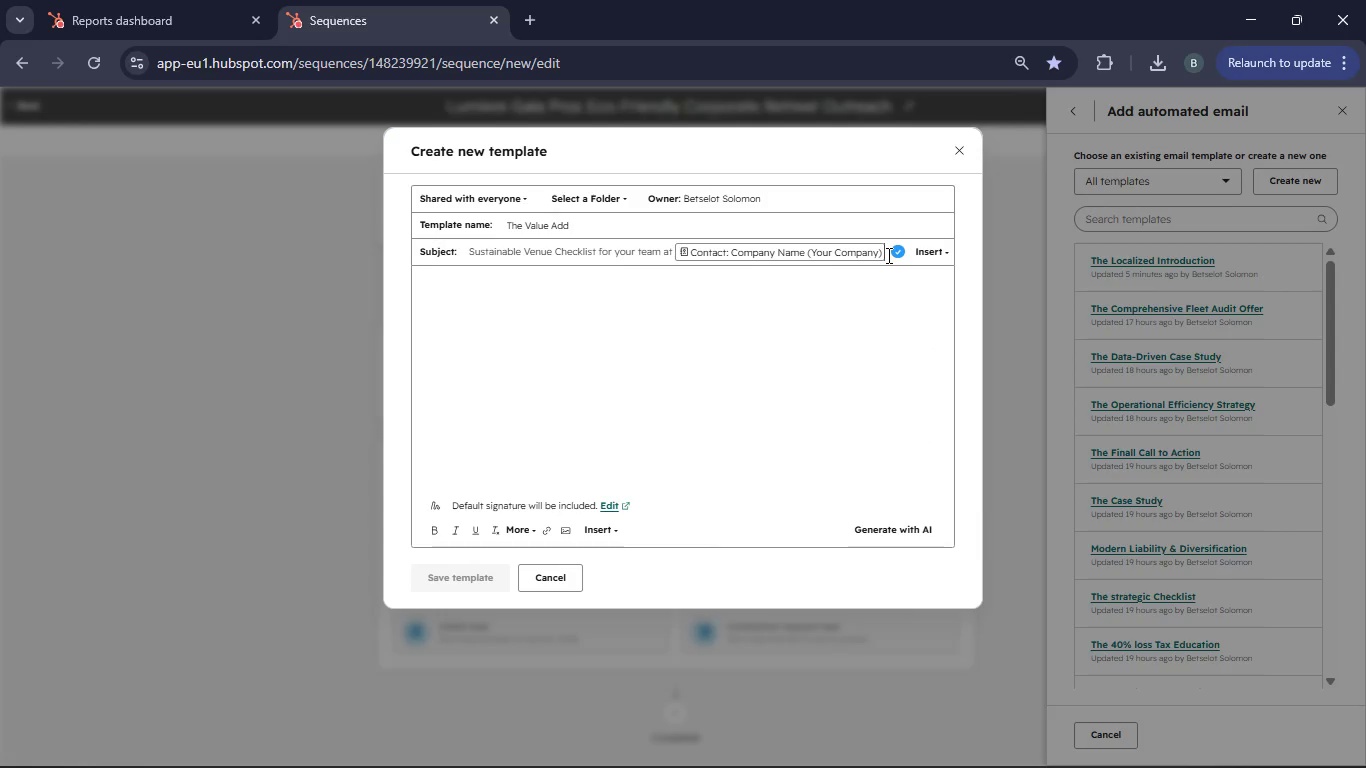 
type(Dear )
 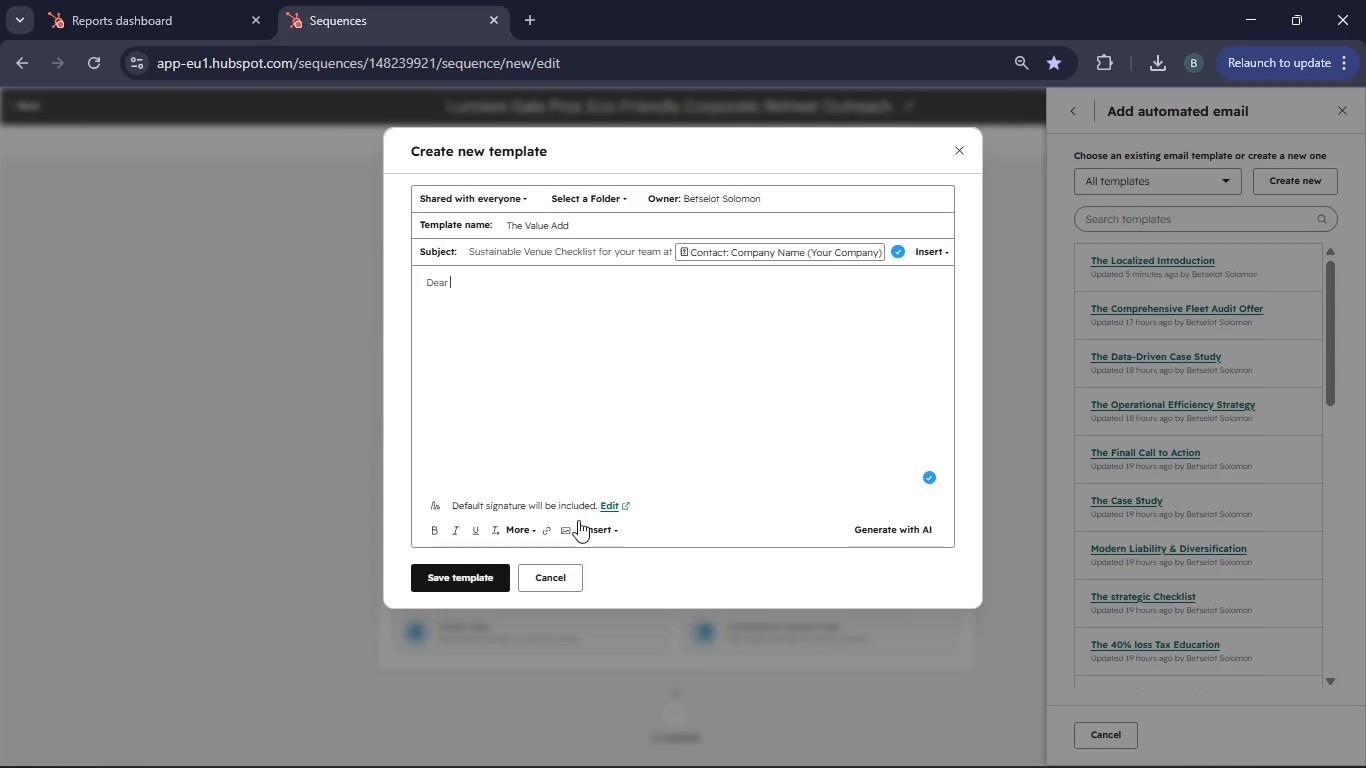 
left_click([591, 531])
 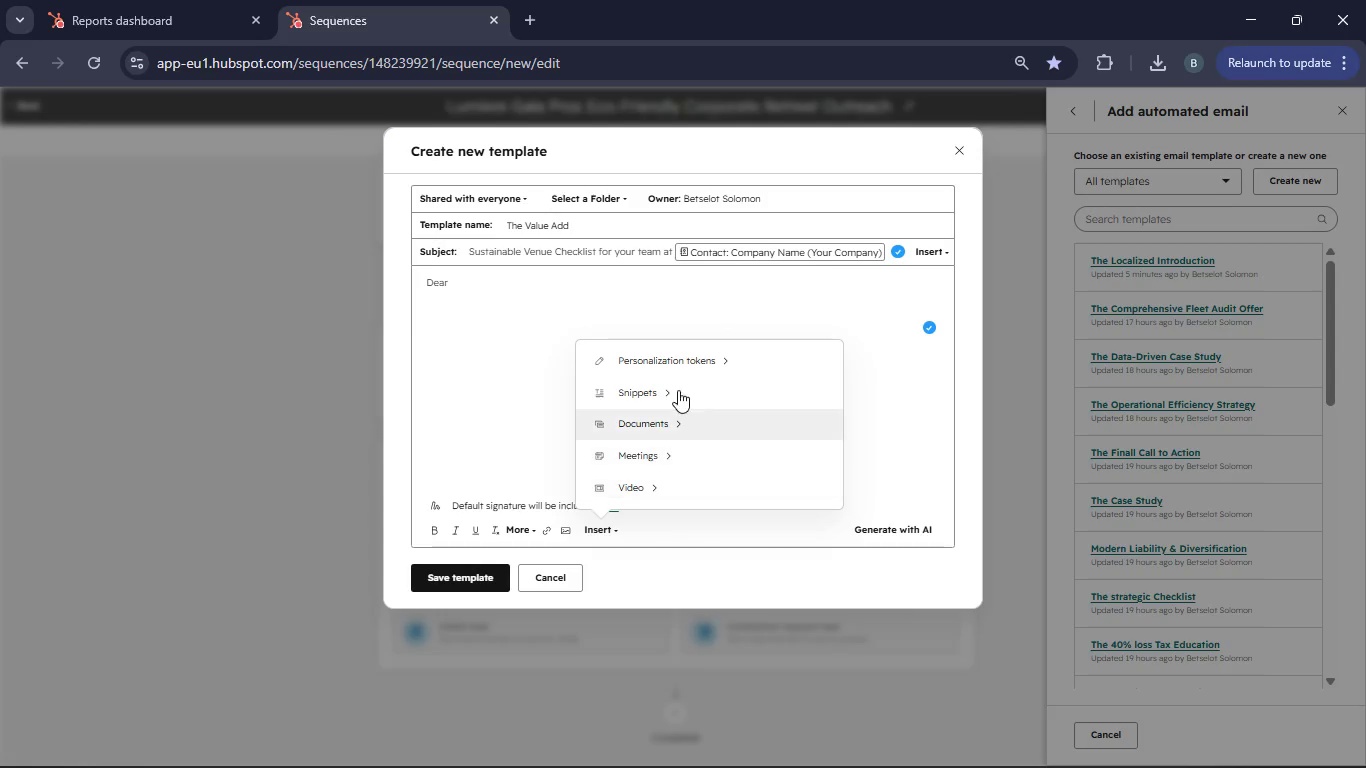 
mouse_move([663, 399])
 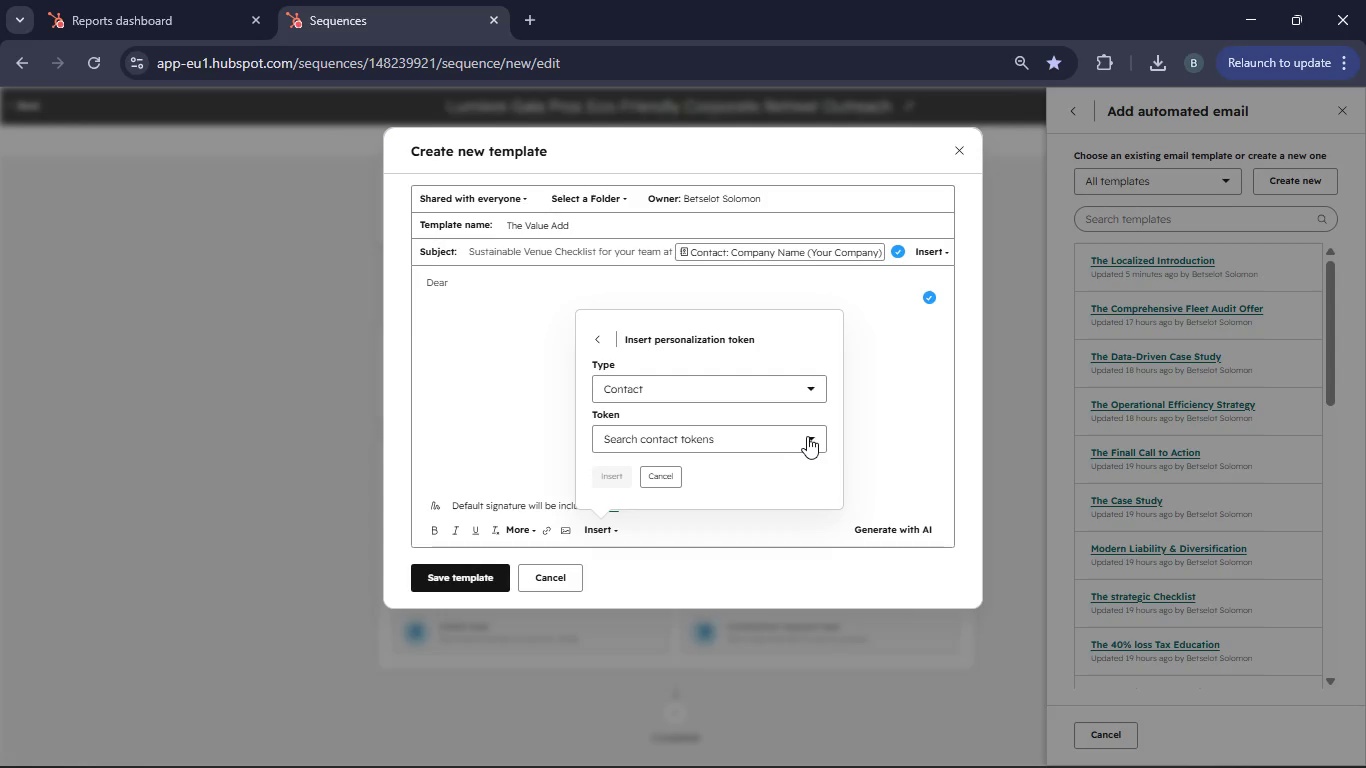 
left_click([808, 436])
 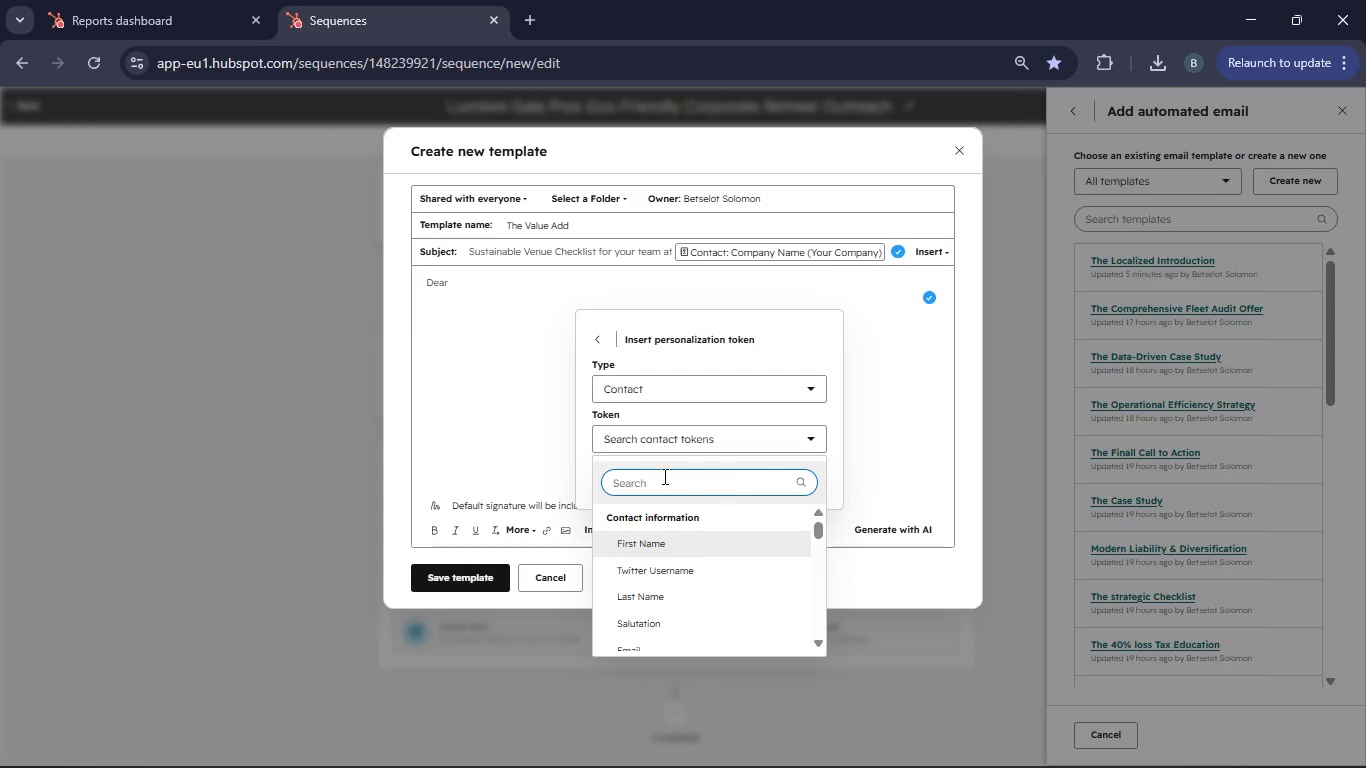 
left_click([663, 476])
 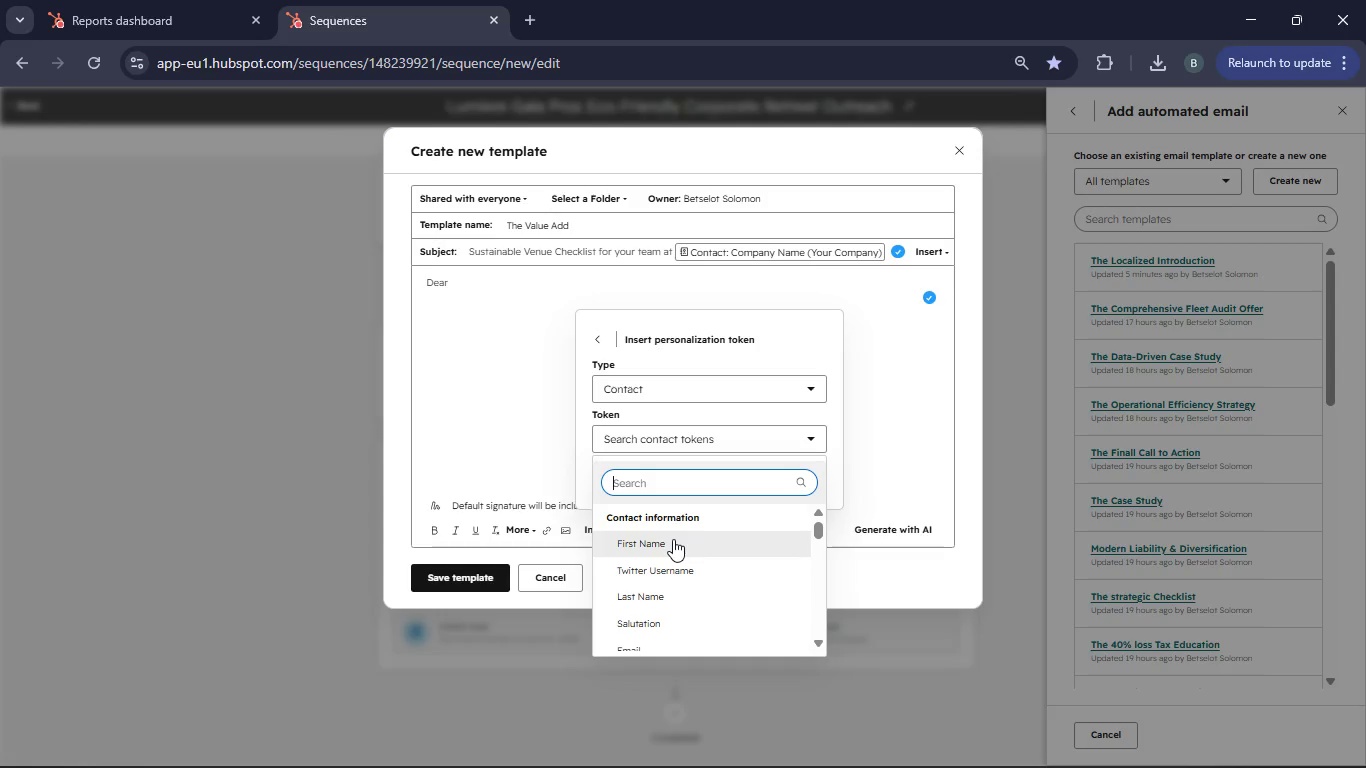 
left_click([673, 539])
 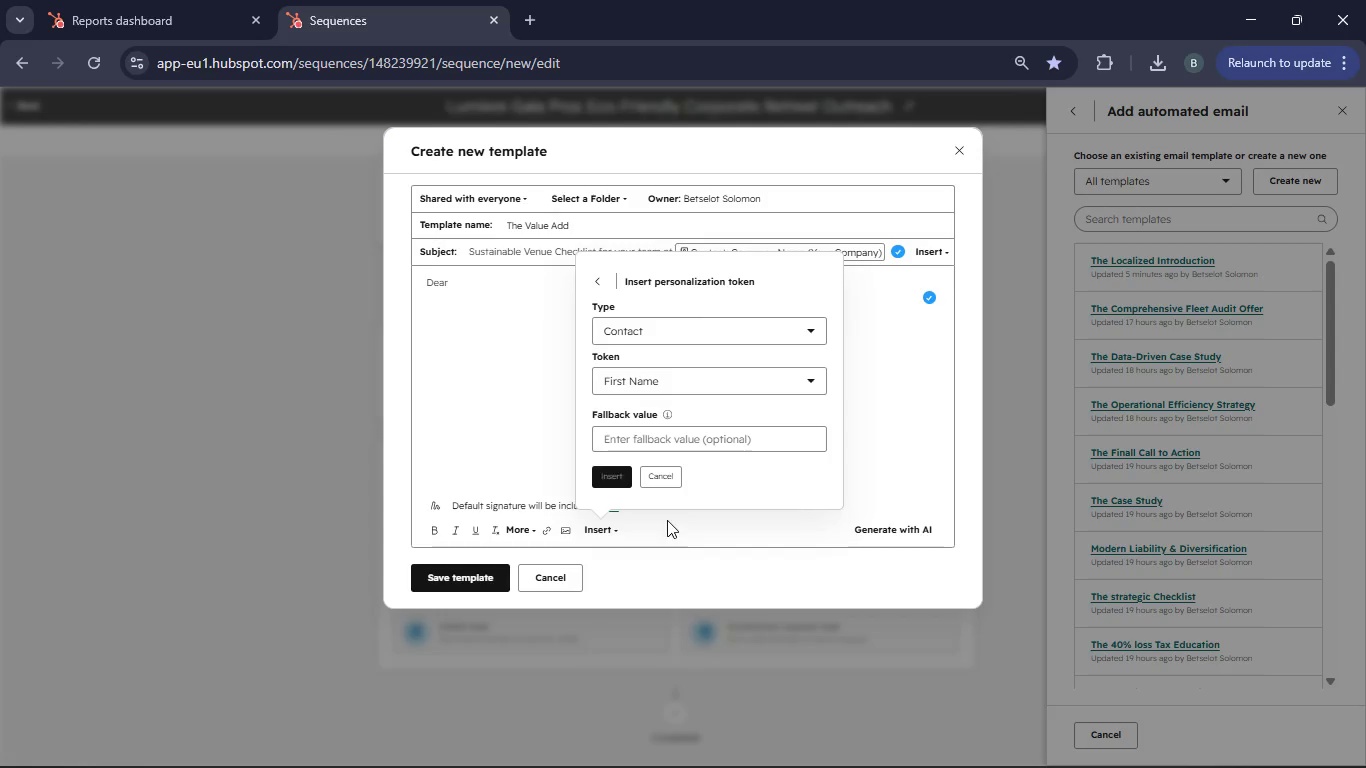 
left_click([636, 435])
 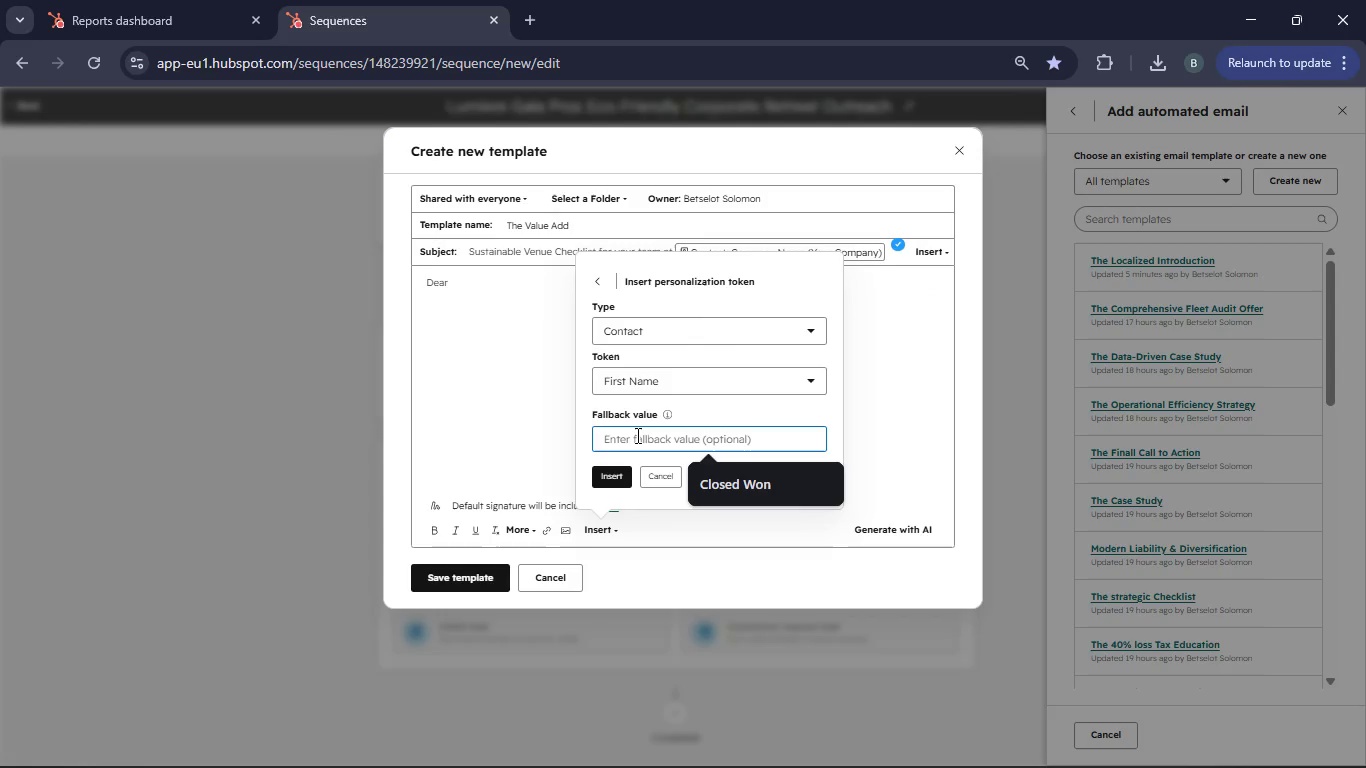 
type(Sir/Madam)
 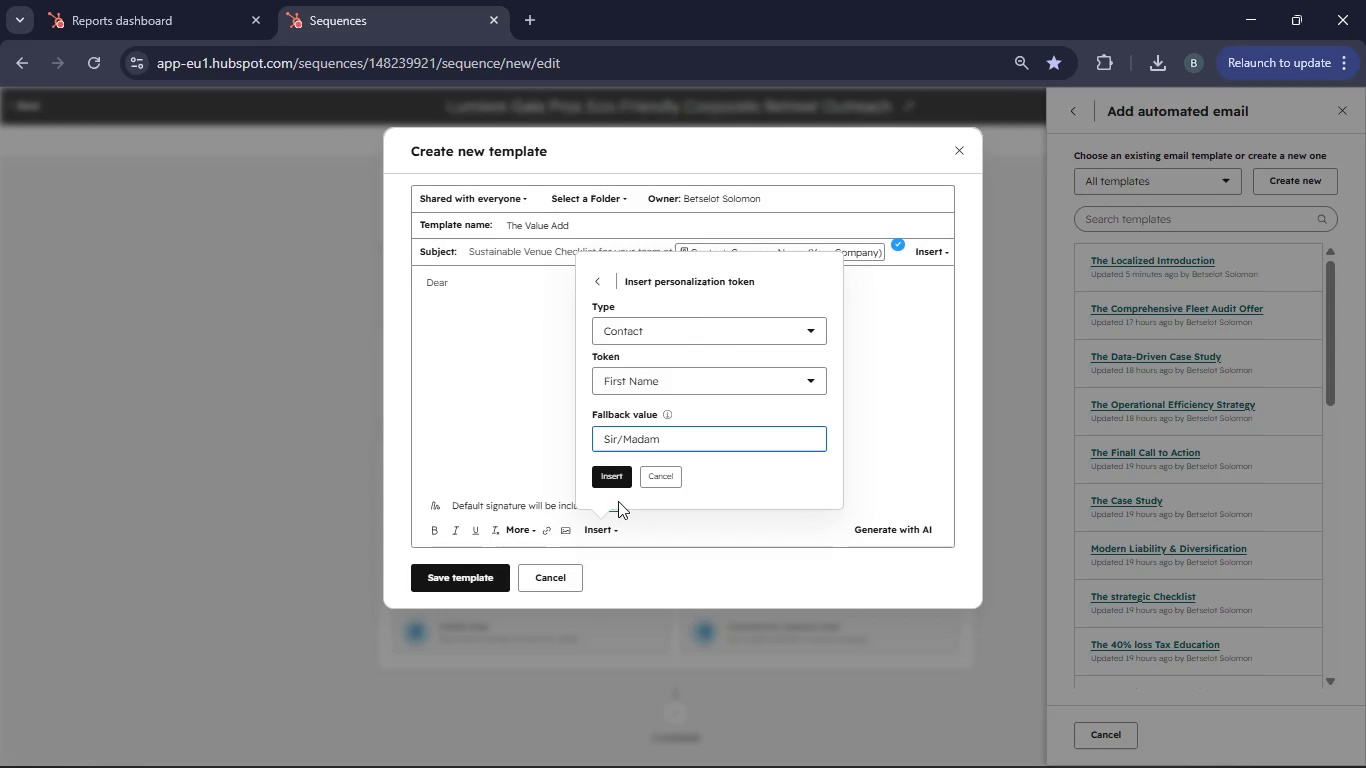 
left_click_drag(start_coordinate=[610, 482], to_coordinate=[605, 482])
 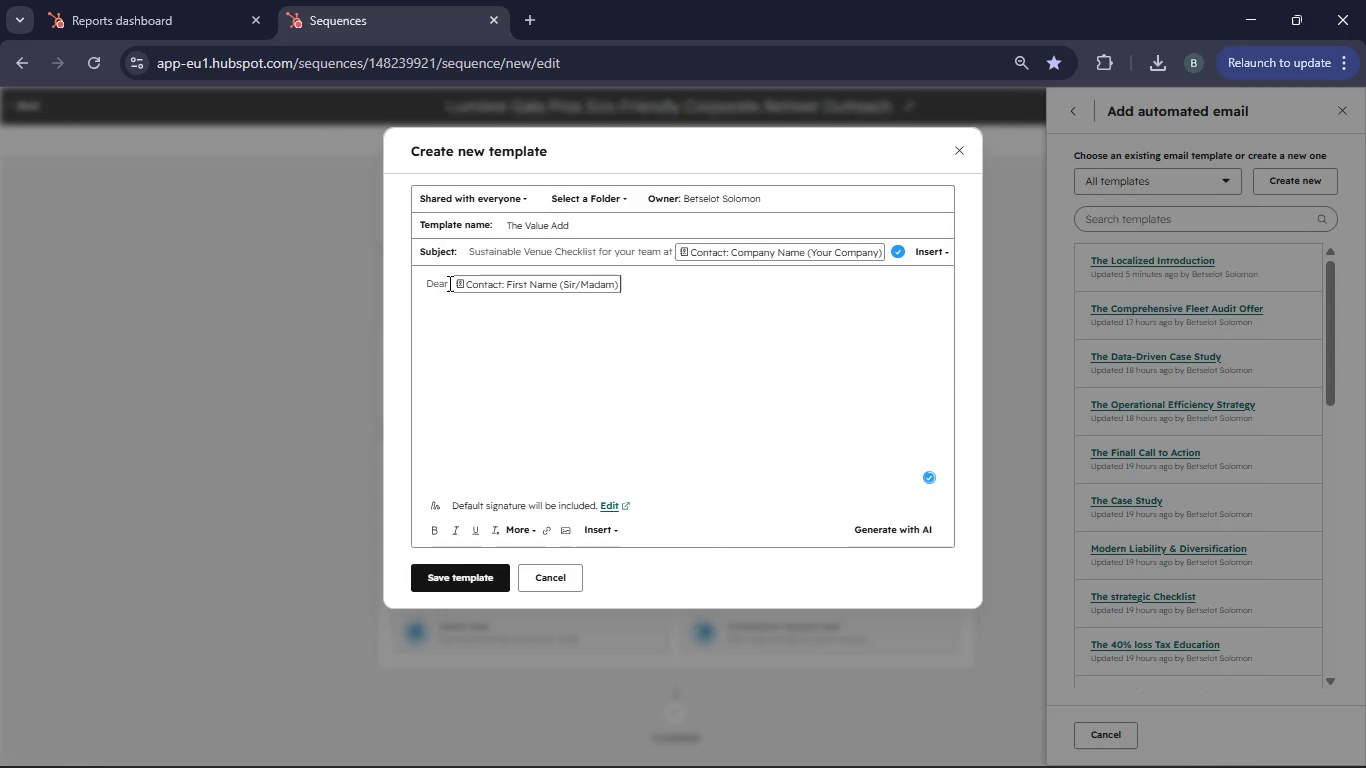 
left_click_drag(start_coordinate=[448, 283], to_coordinate=[424, 286])
 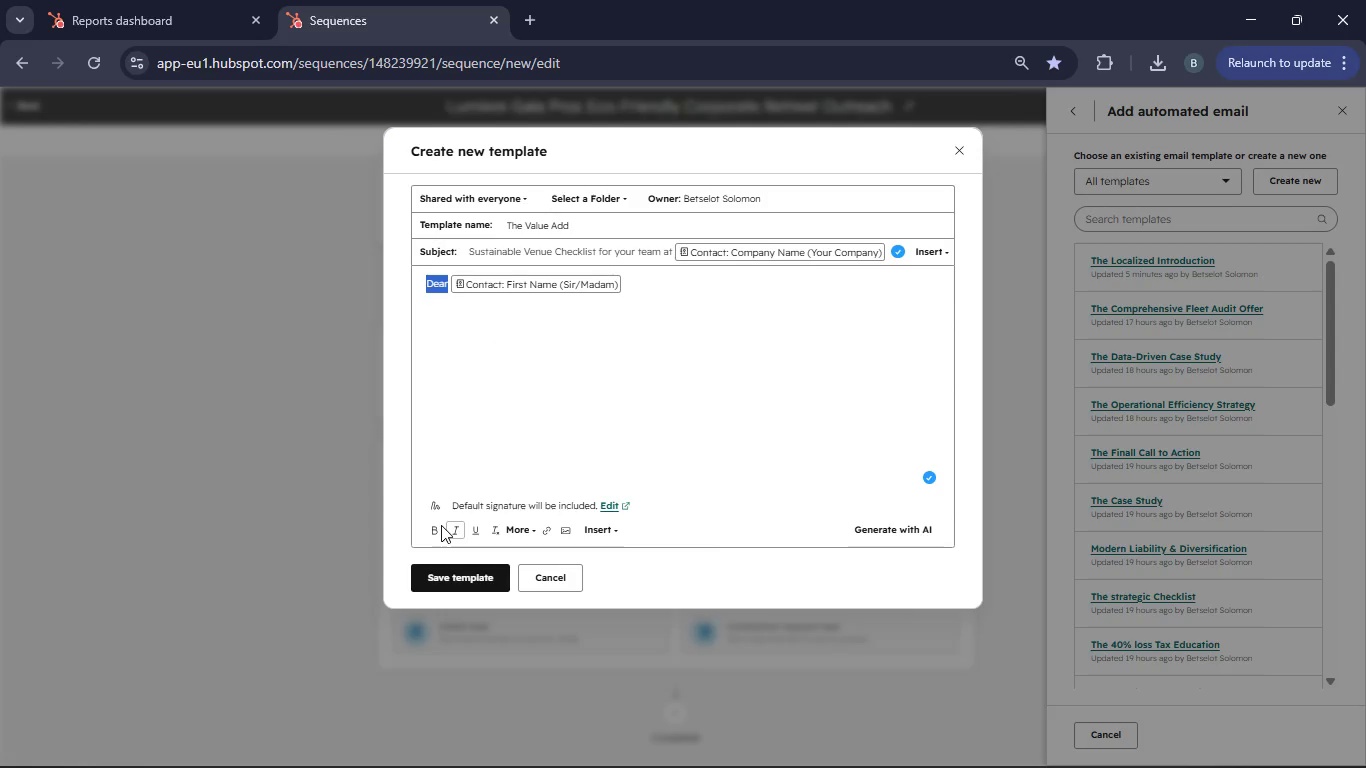 
left_click([441, 525])
 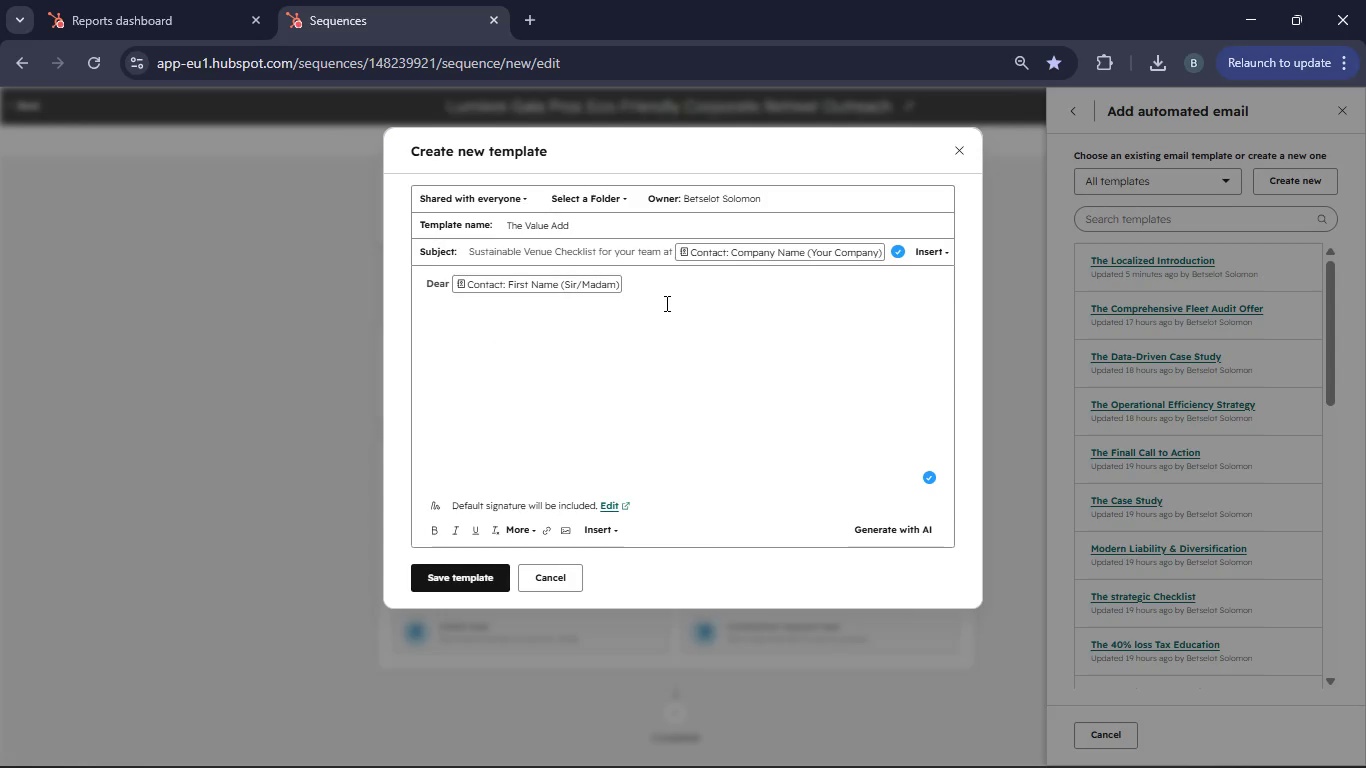 
key(Comma)
 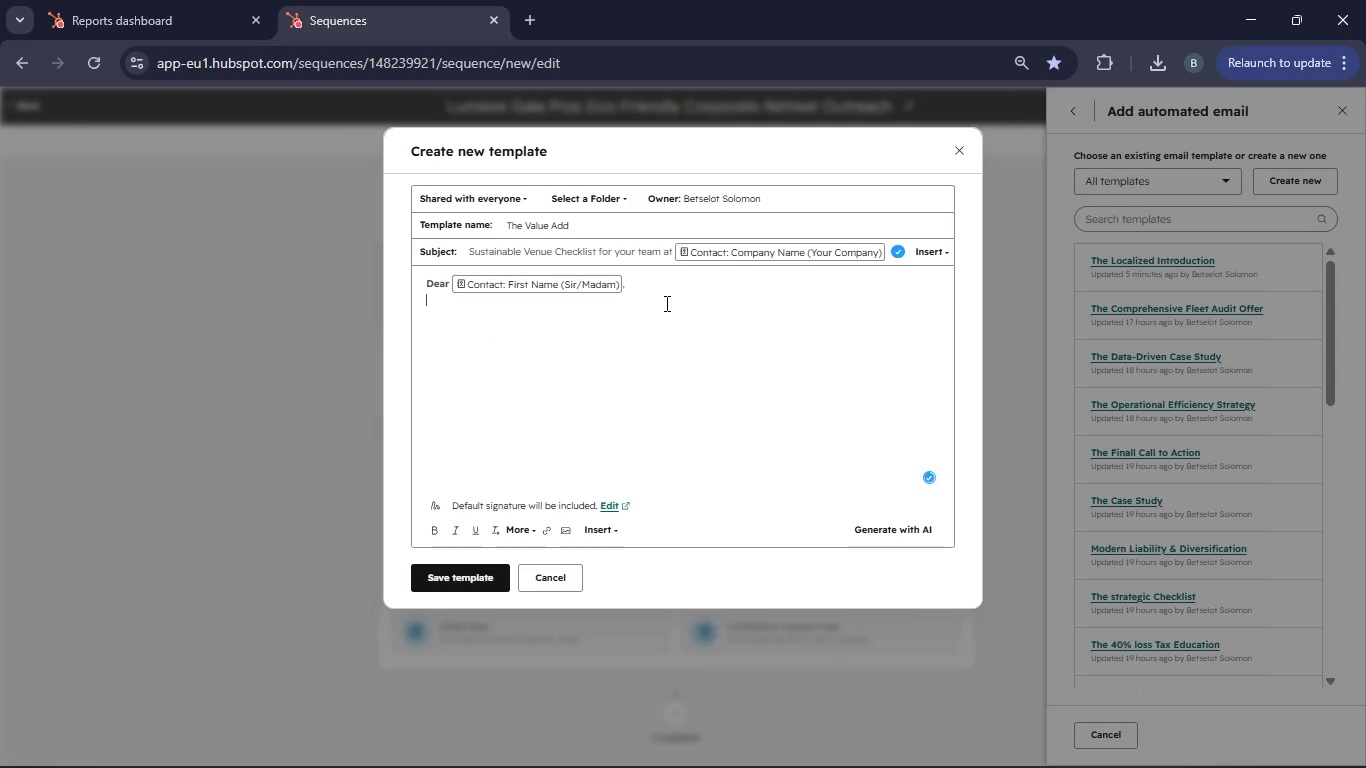 
key(Enter)
 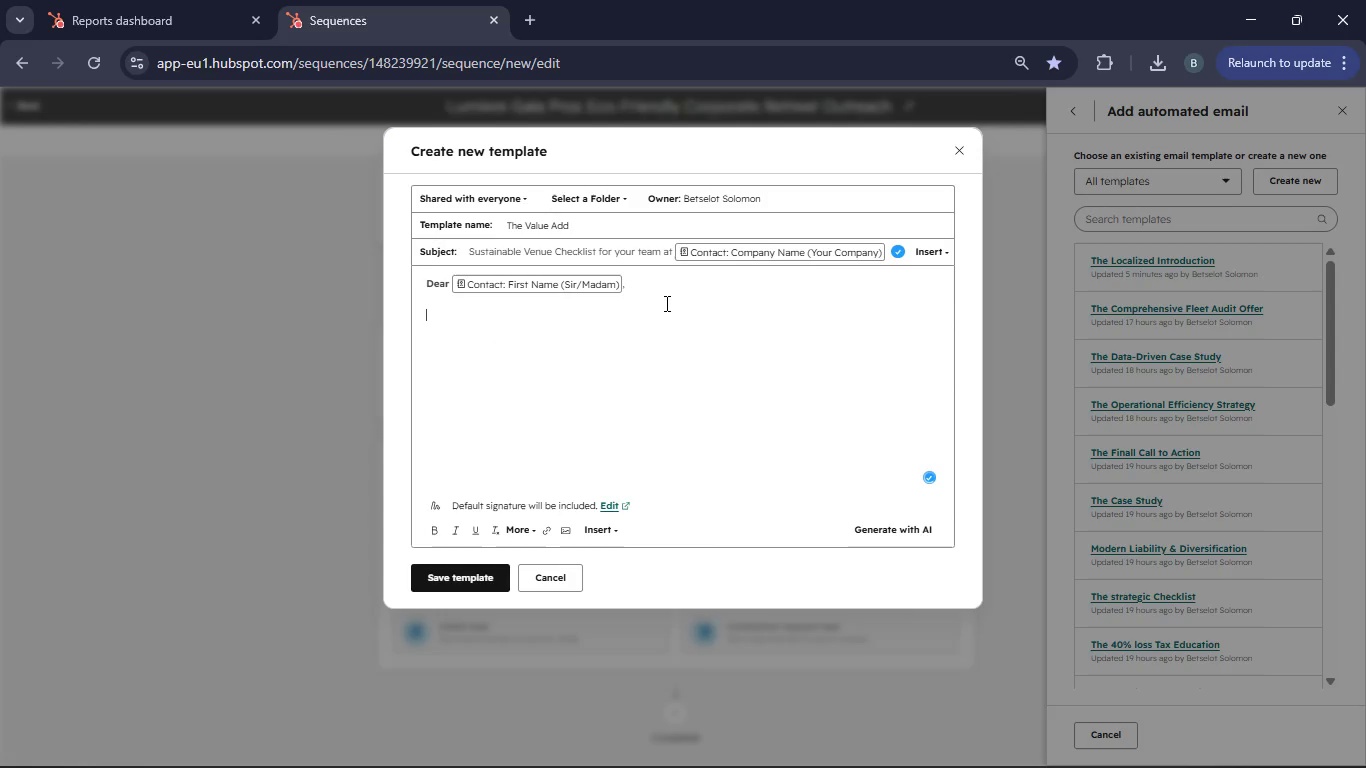 
key(Enter)
 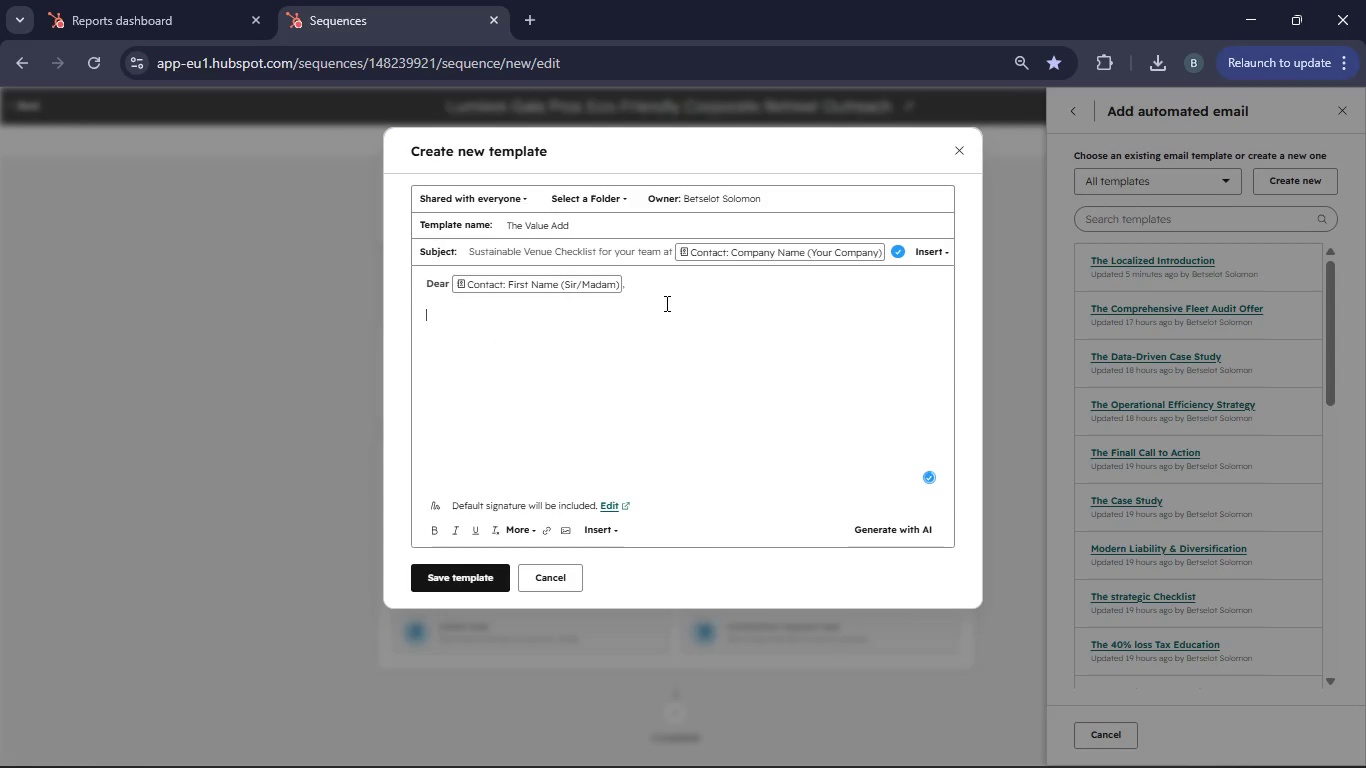 
type(Following up on my previous note regarding your location at )
 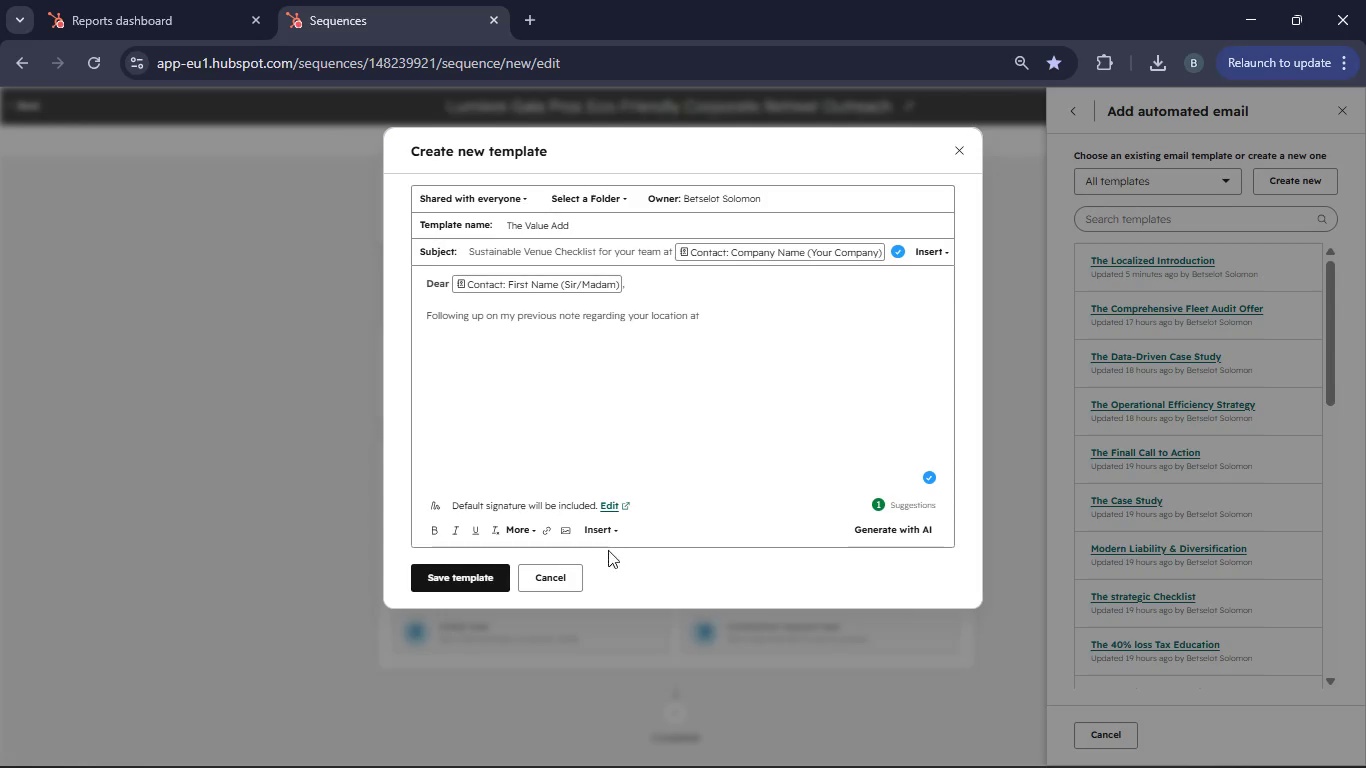 
left_click([597, 536])
 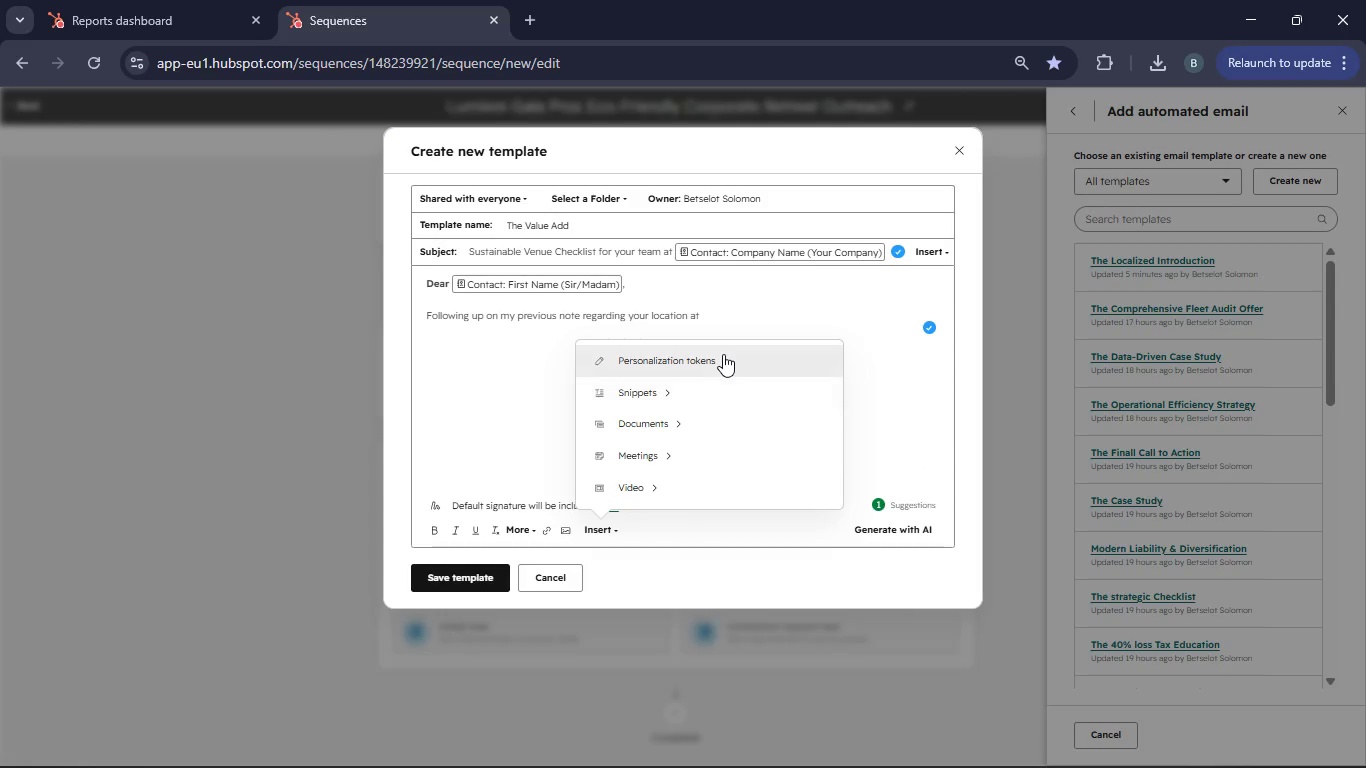 
left_click([723, 354])
 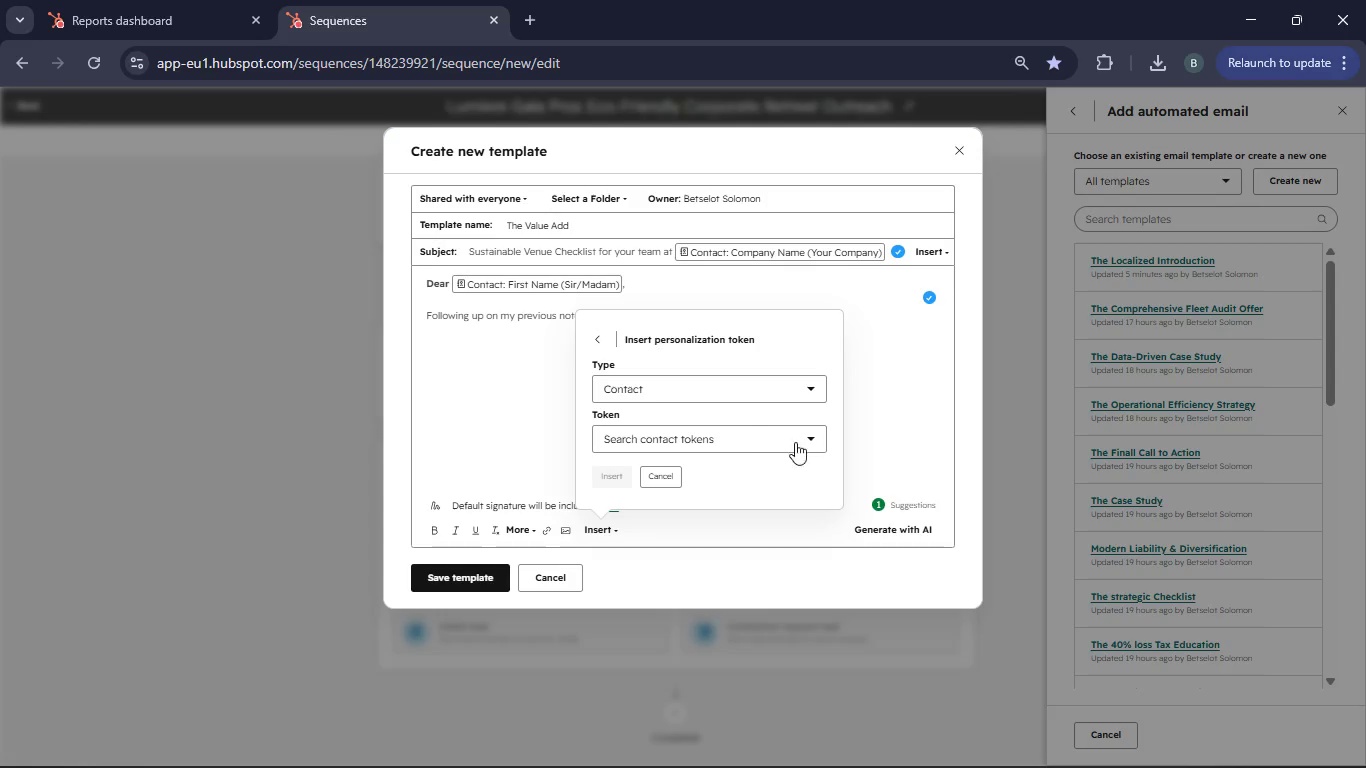 
left_click([815, 440])
 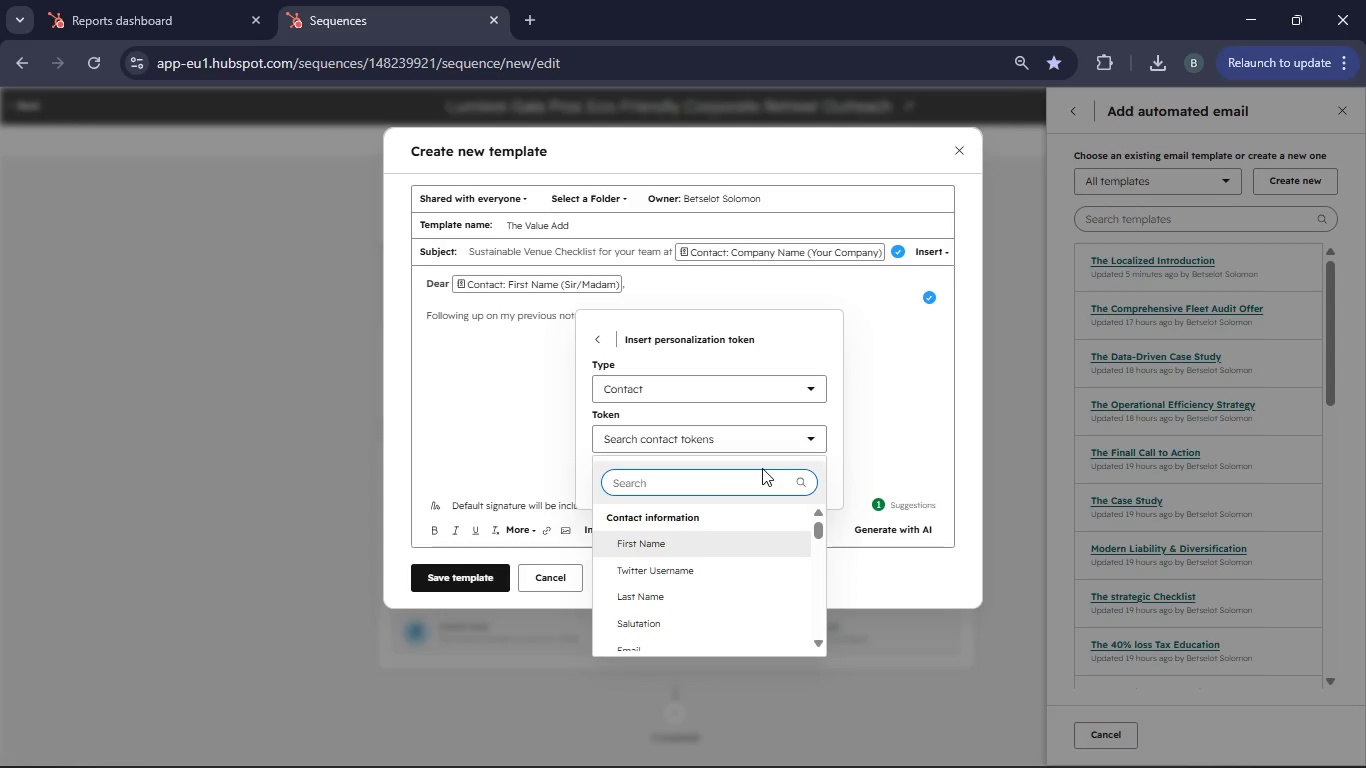 
left_click([703, 491])
 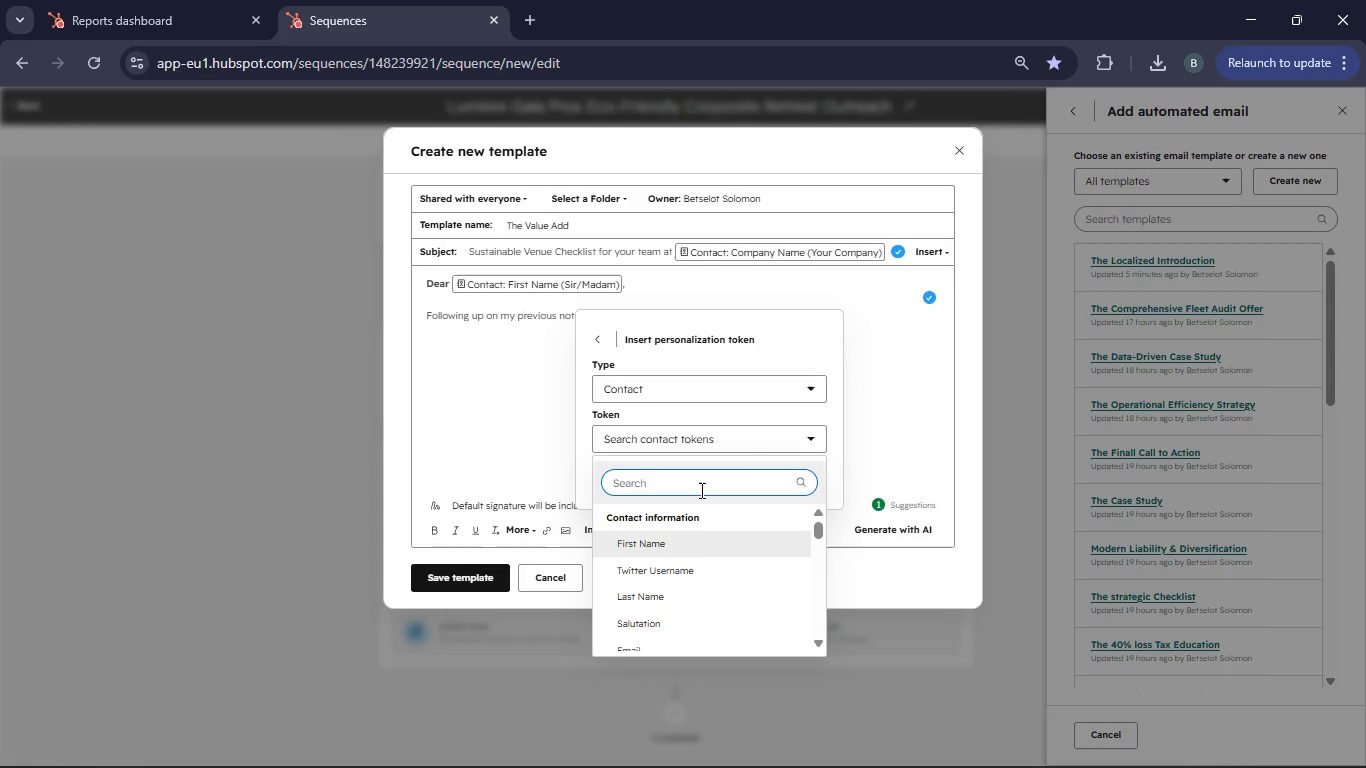 
type(Regional Tech Park Location)
 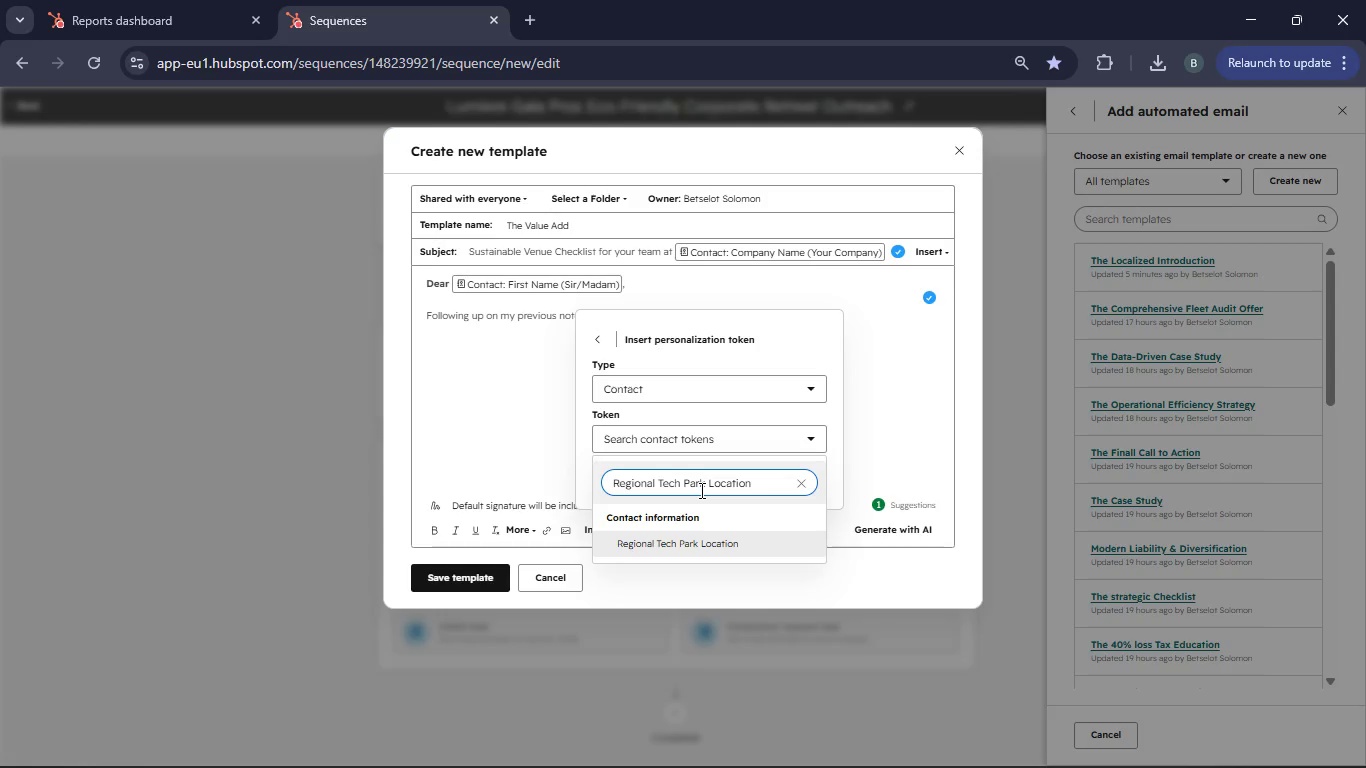 
left_click([696, 544])
 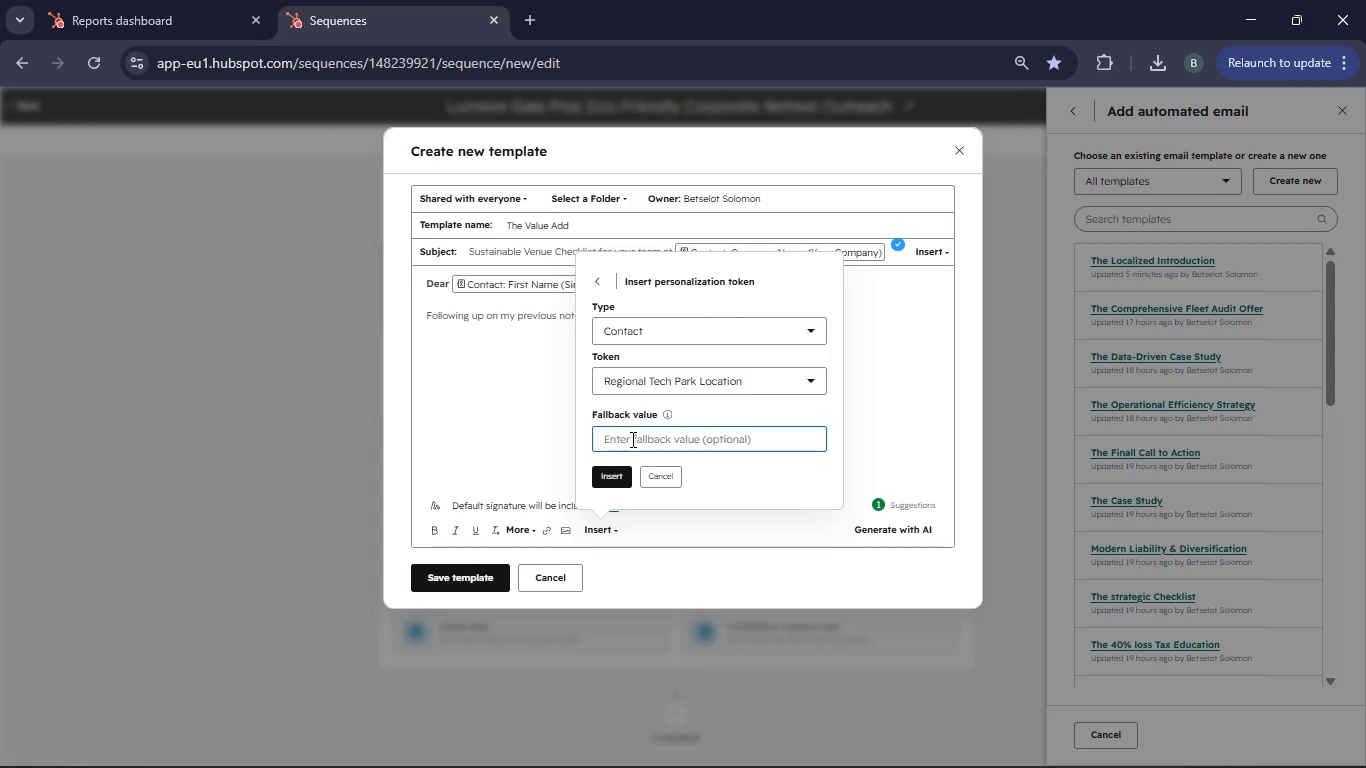 
type(Your Regional Tech Park Location)
 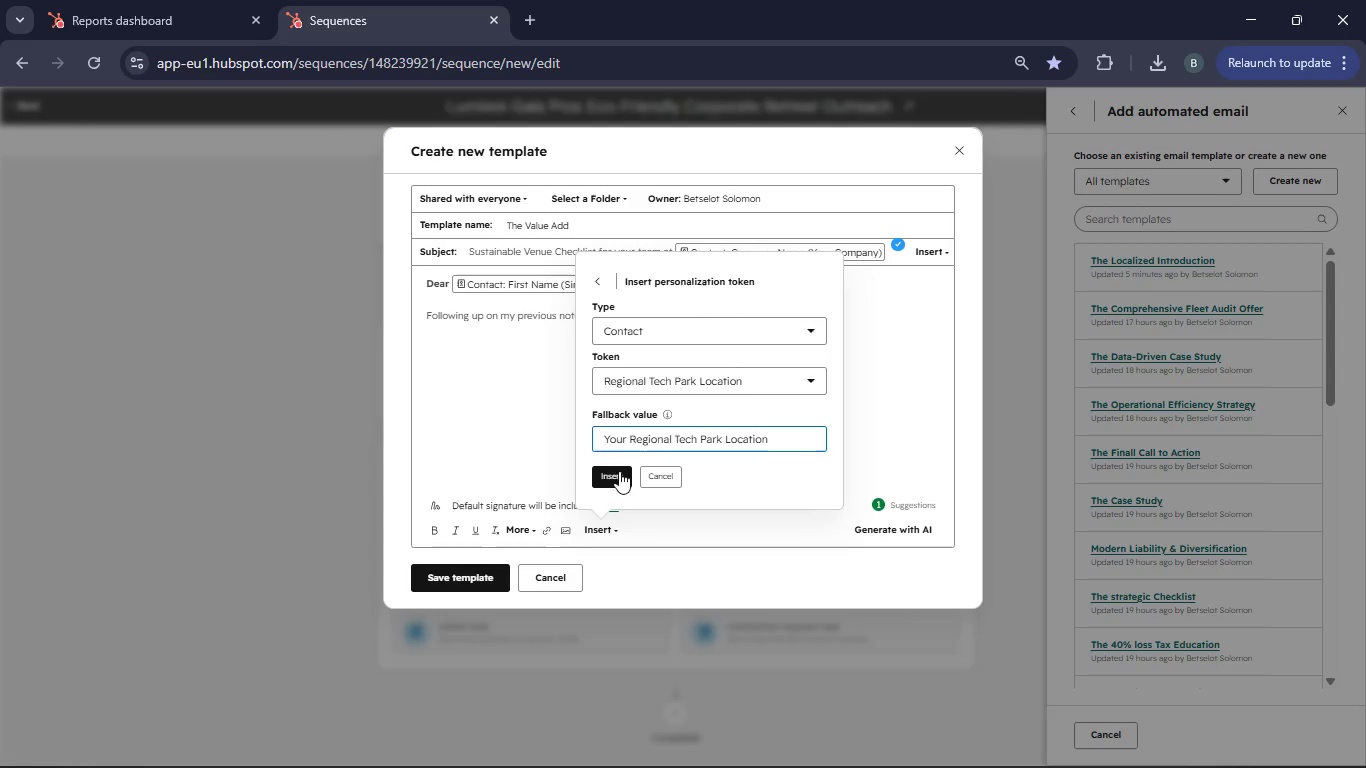 
left_click([616, 479])
 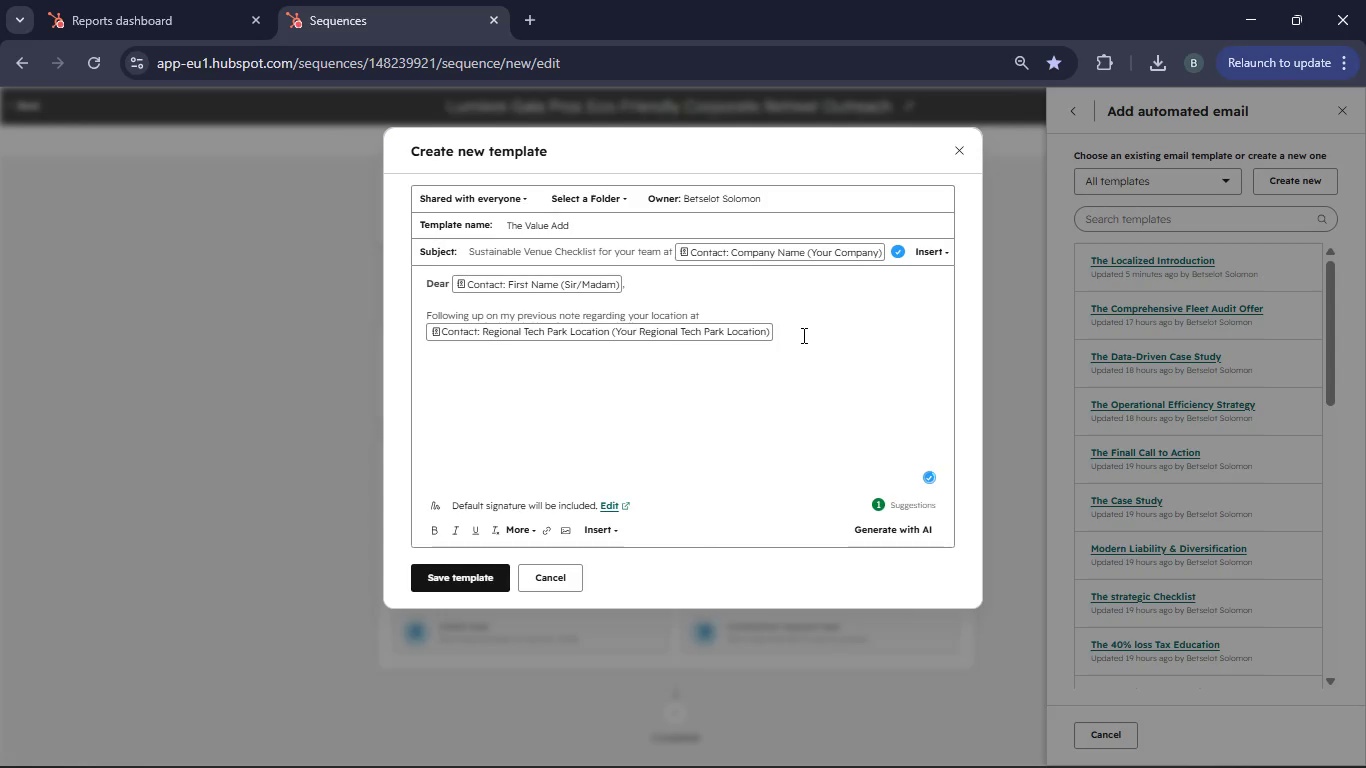 
key(Period)
 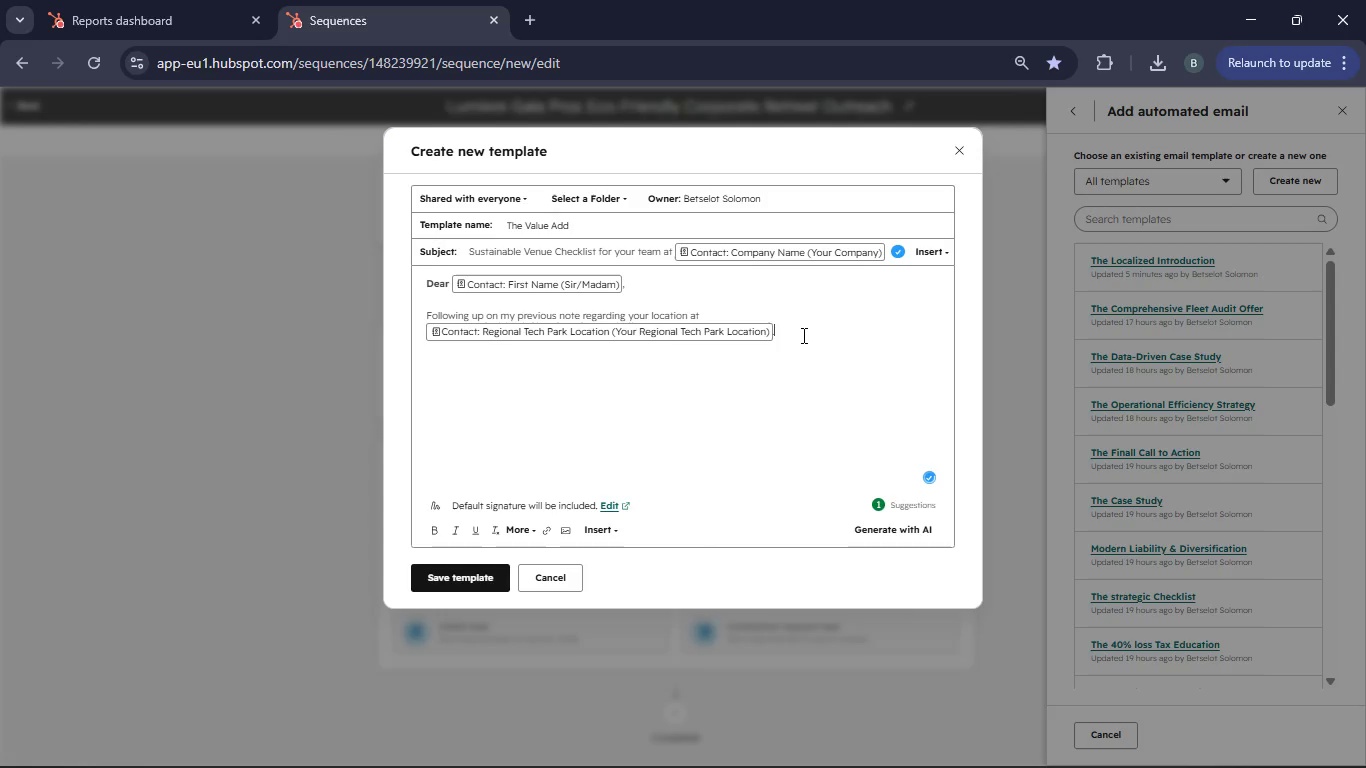 
key(Enter)
 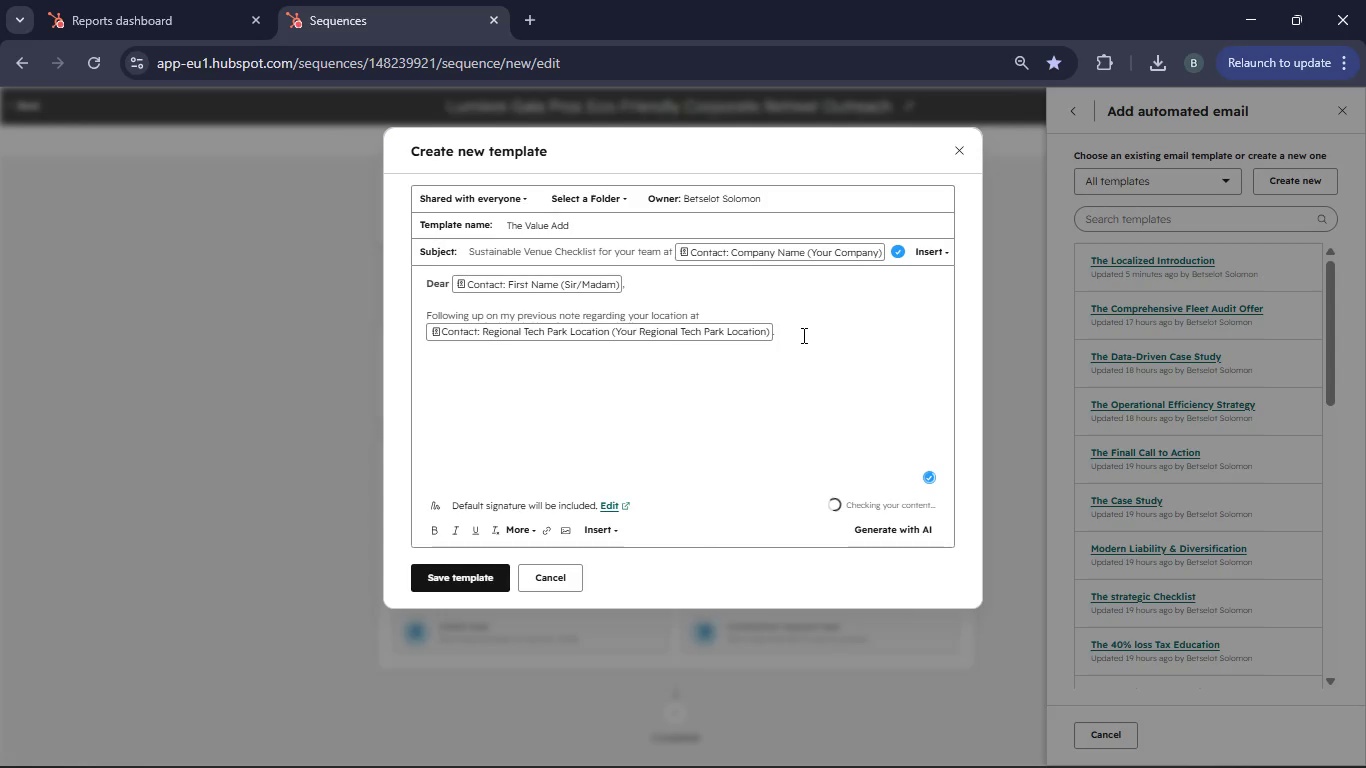 
key(Enter)
 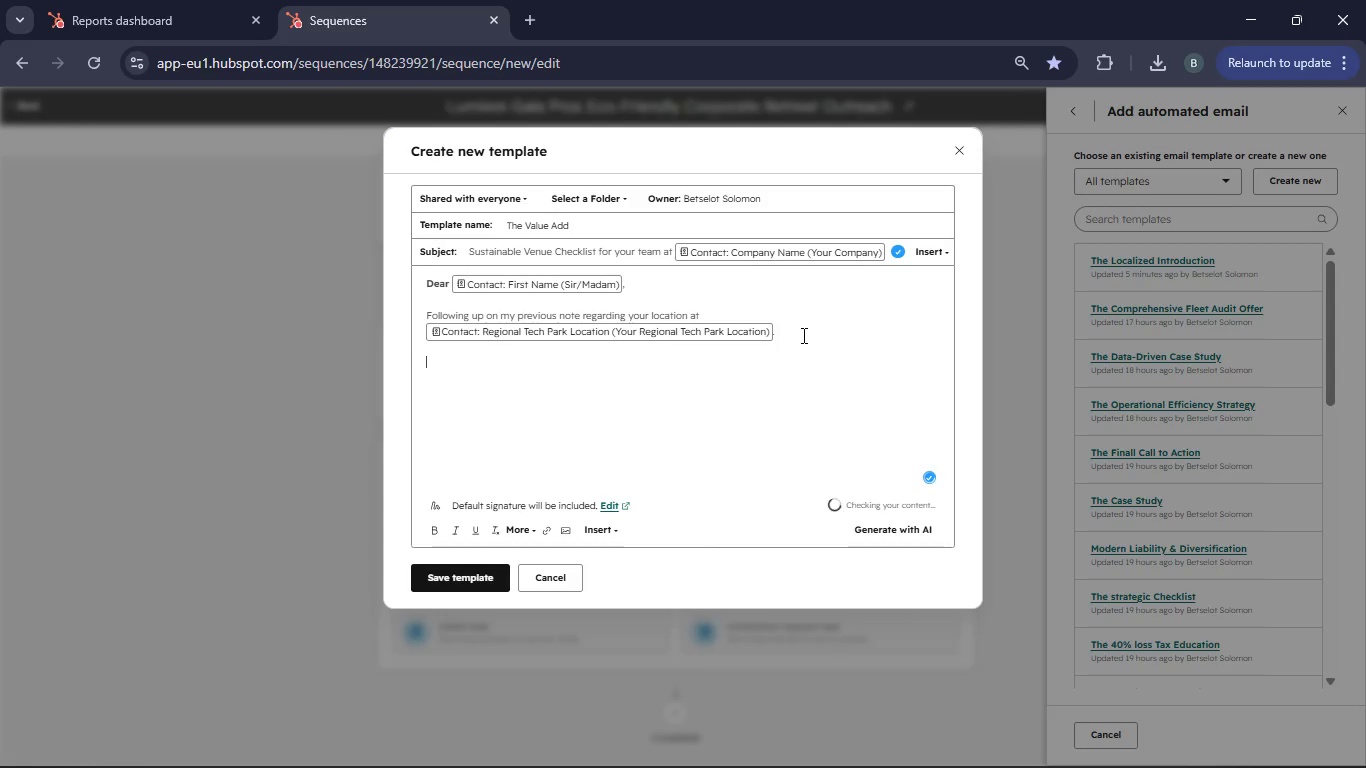 
type(Planning a retreat can be logistical headache, eilyl when trying to mintain hifh stndeds for )
 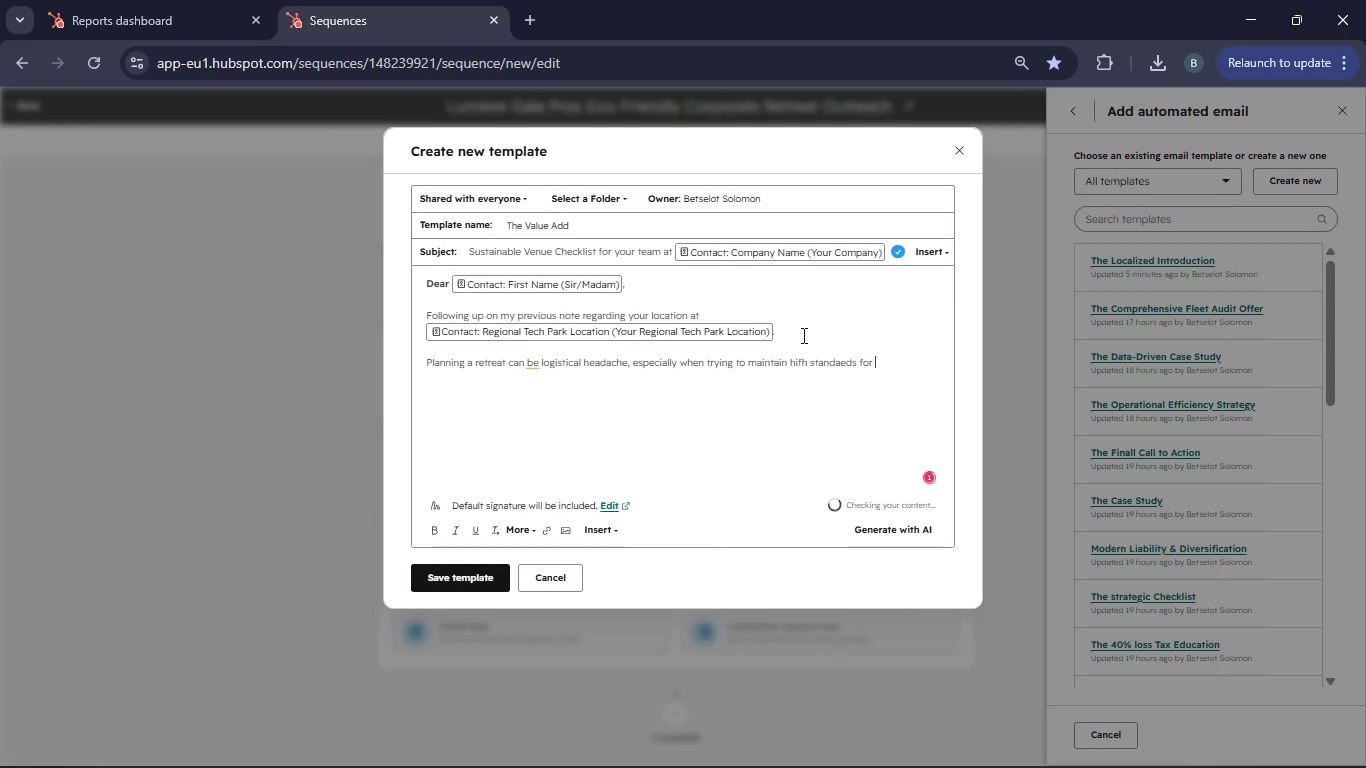 
left_click([599, 530])
 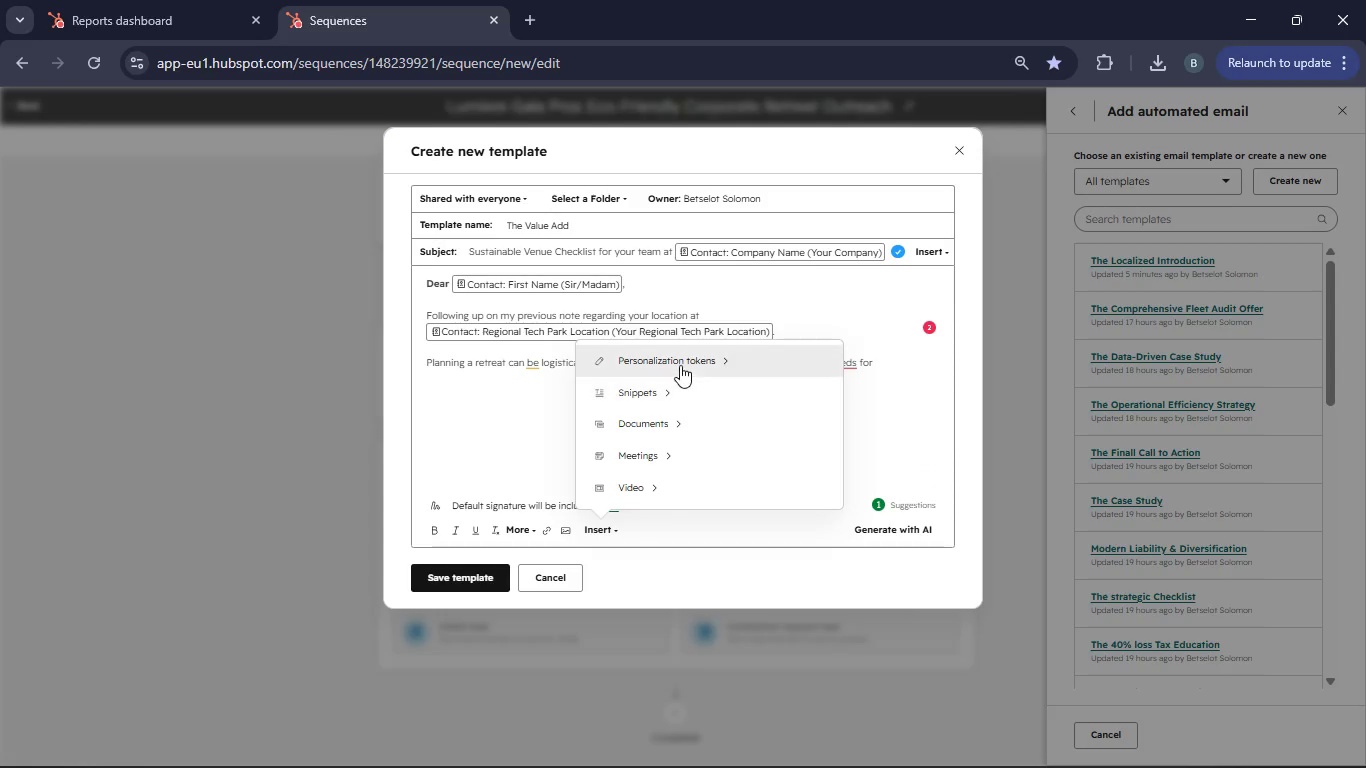 
left_click([679, 365])
 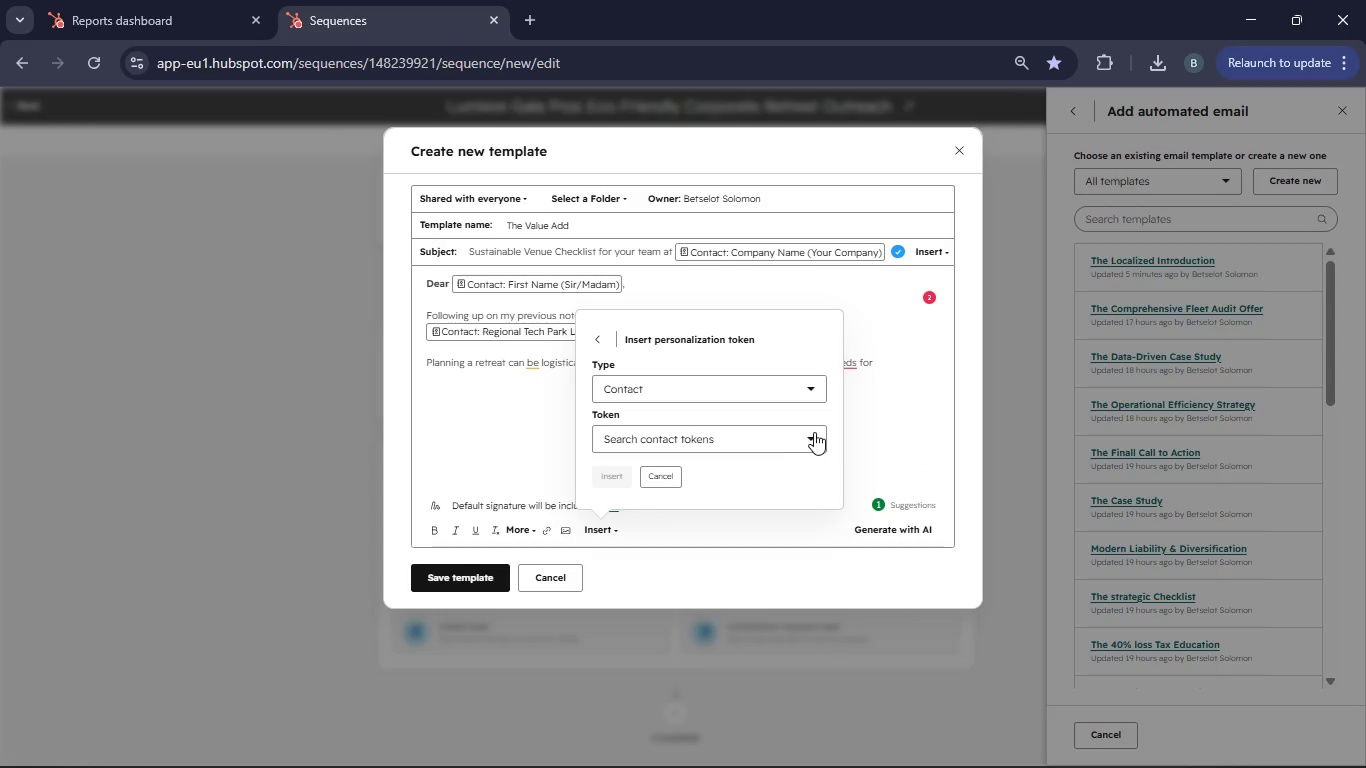 
left_click([815, 433])
 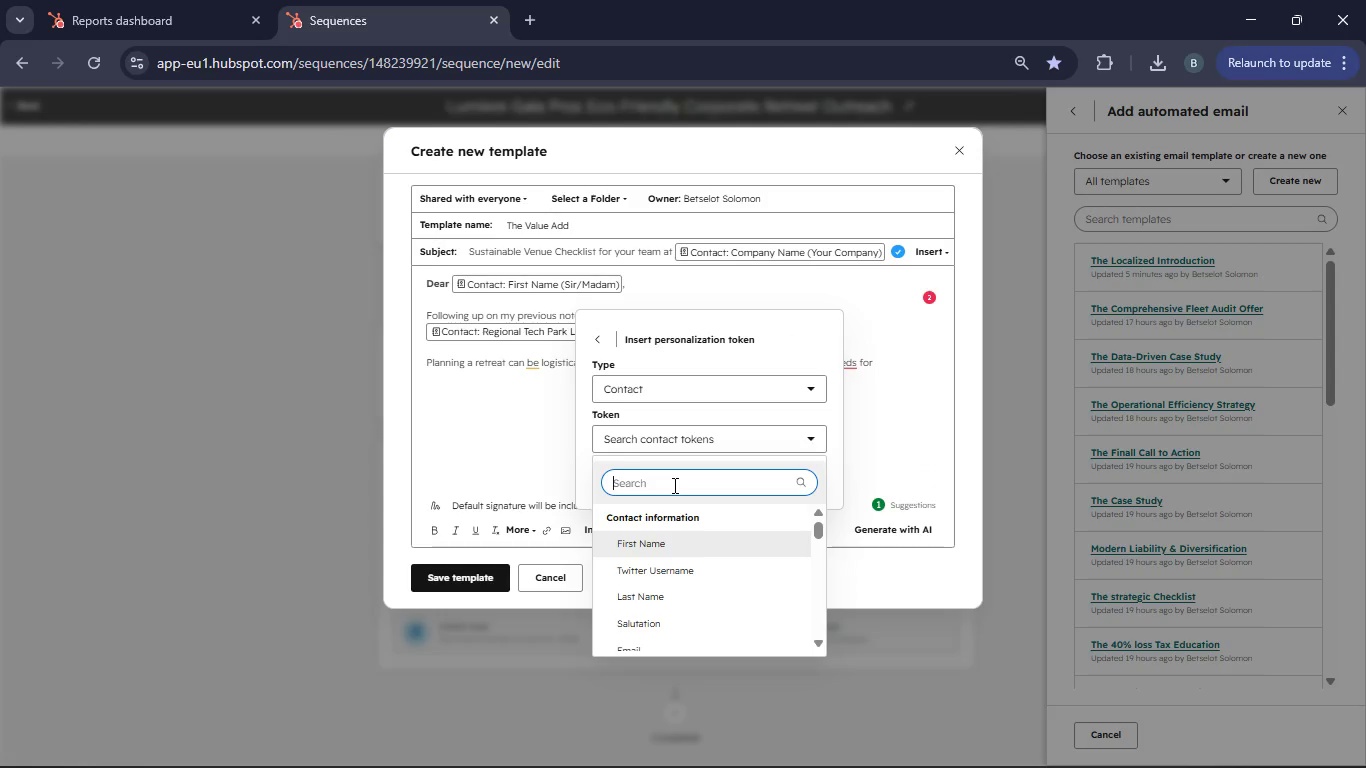 
type(Sustainabli)
key(Backspace)
key(Backspace)
type(l)
key(Backspace)
type(ility Goal)
 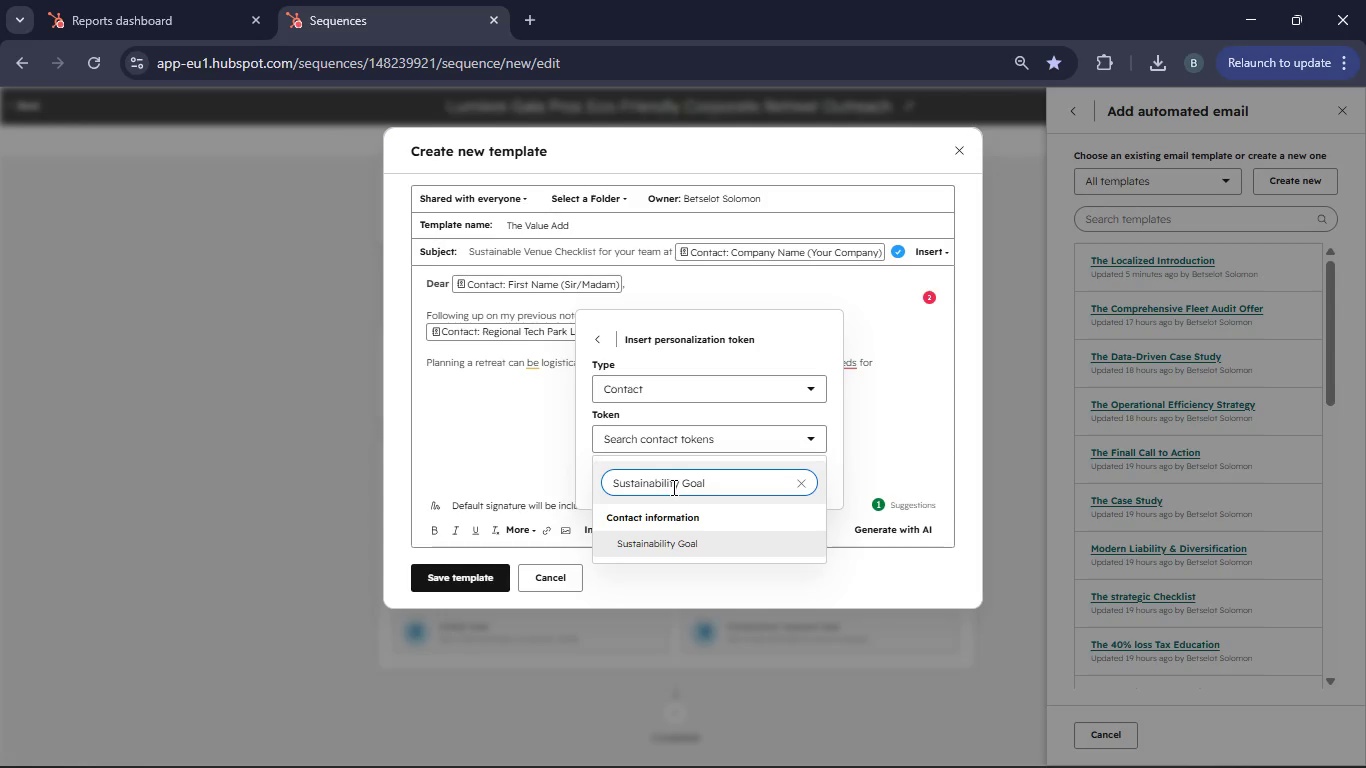 
left_click([700, 543])
 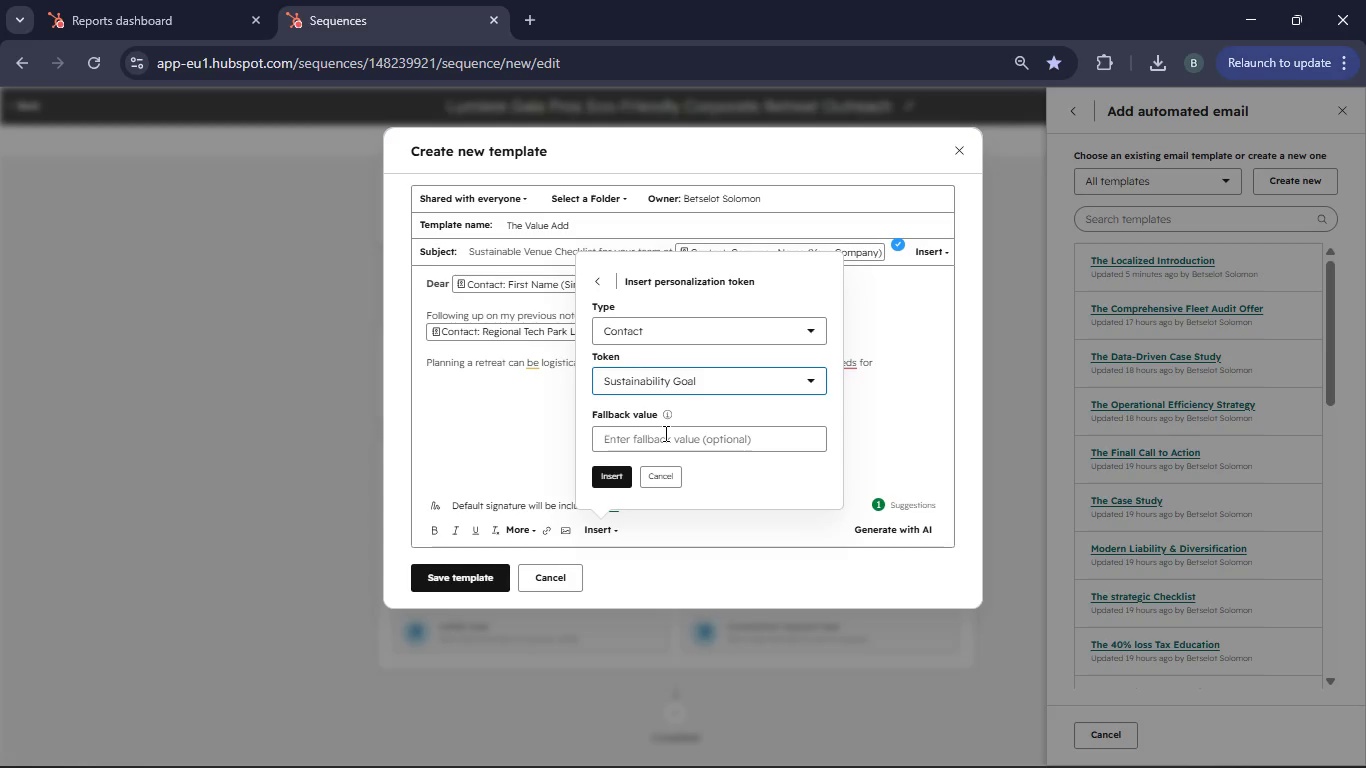 
wait(9.78)
 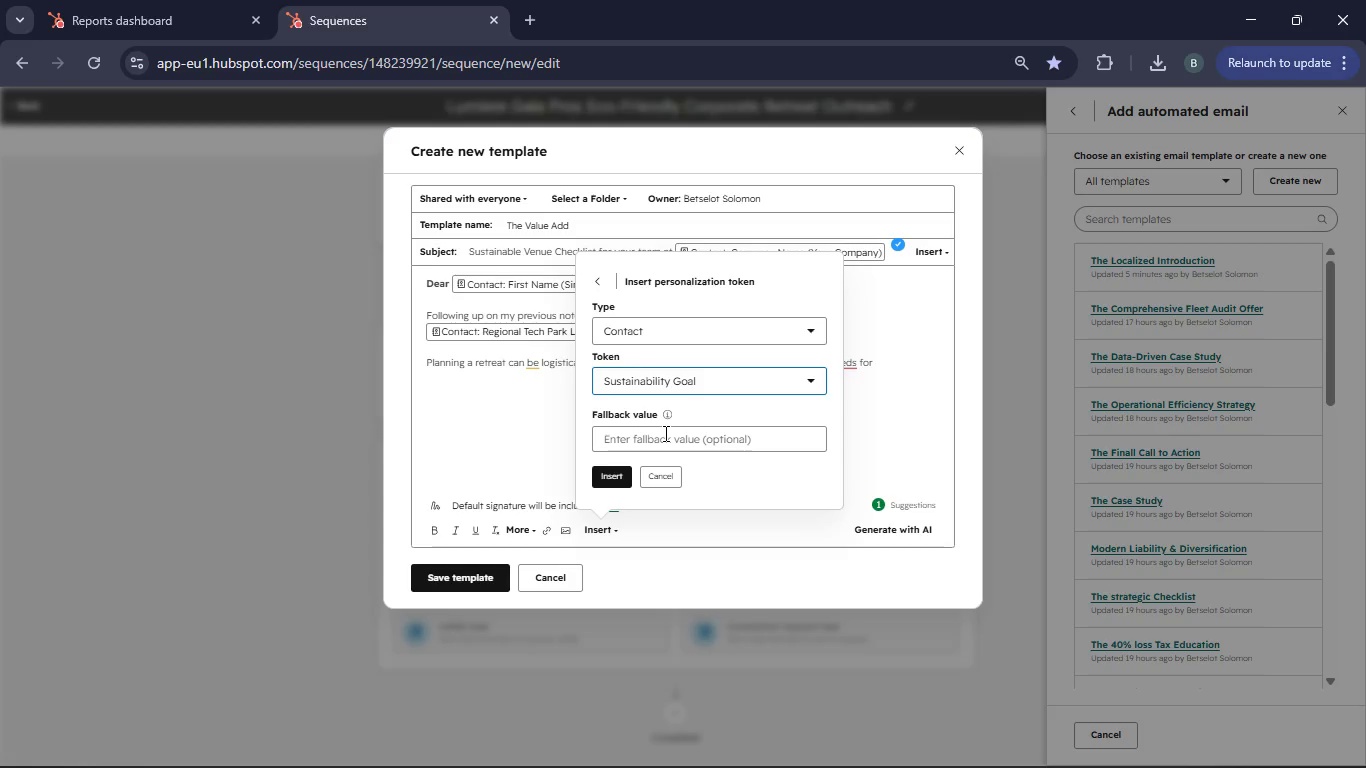 
type(sustainability goal)
 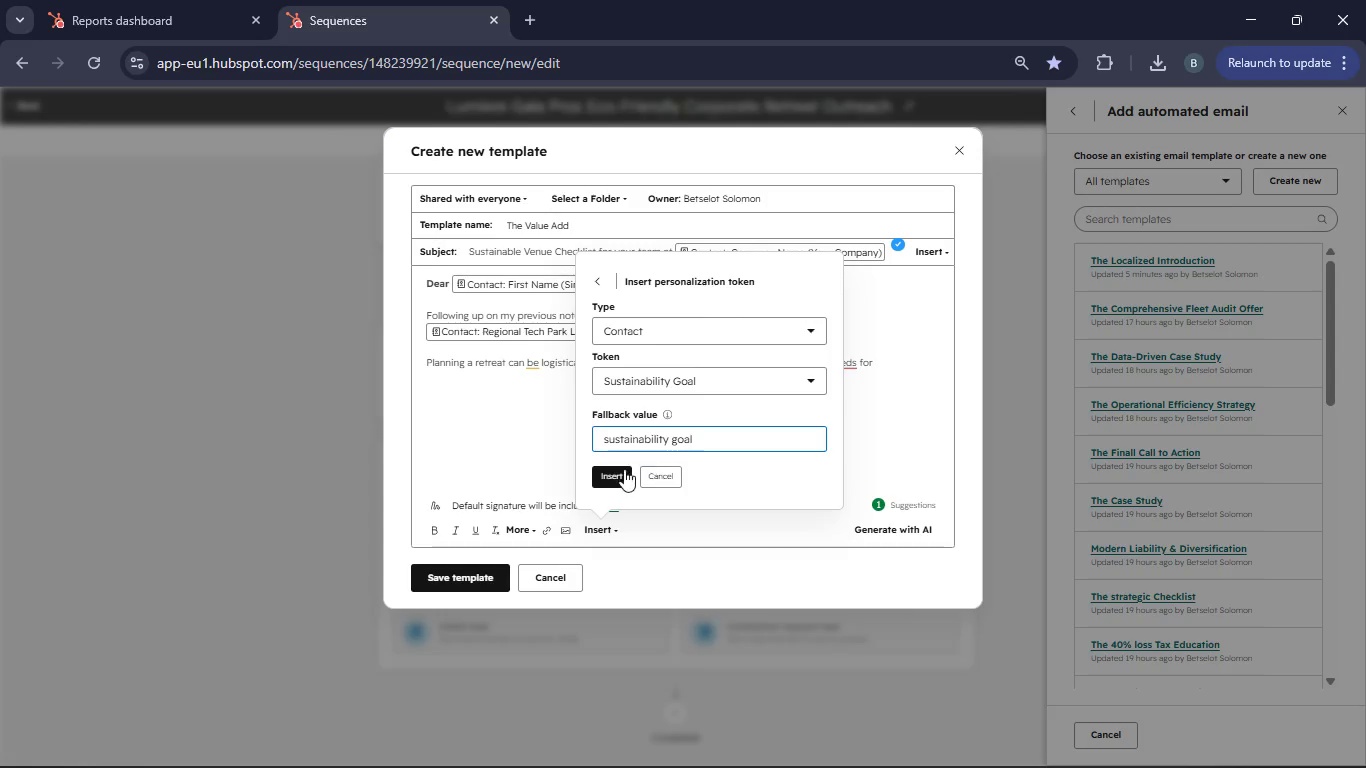 
left_click([622, 472])
 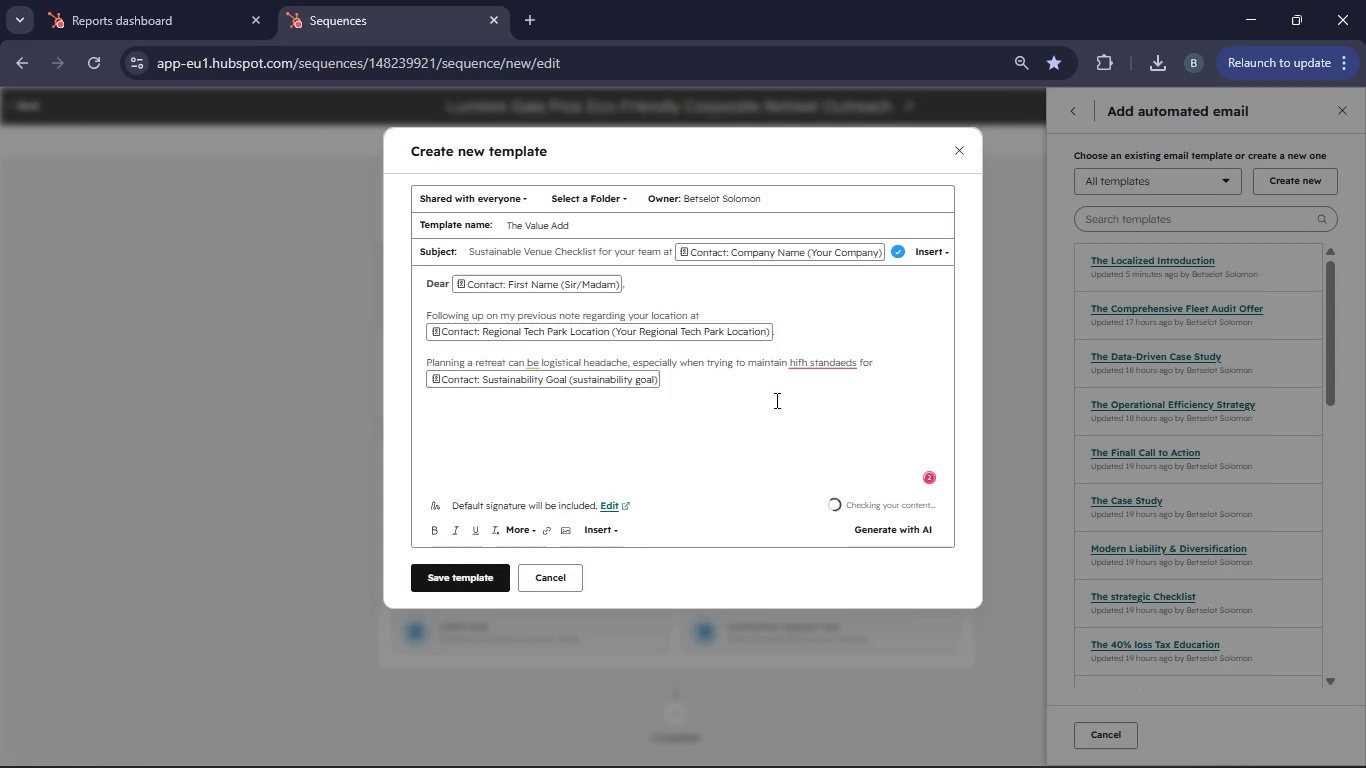 
left_click([820, 359])
 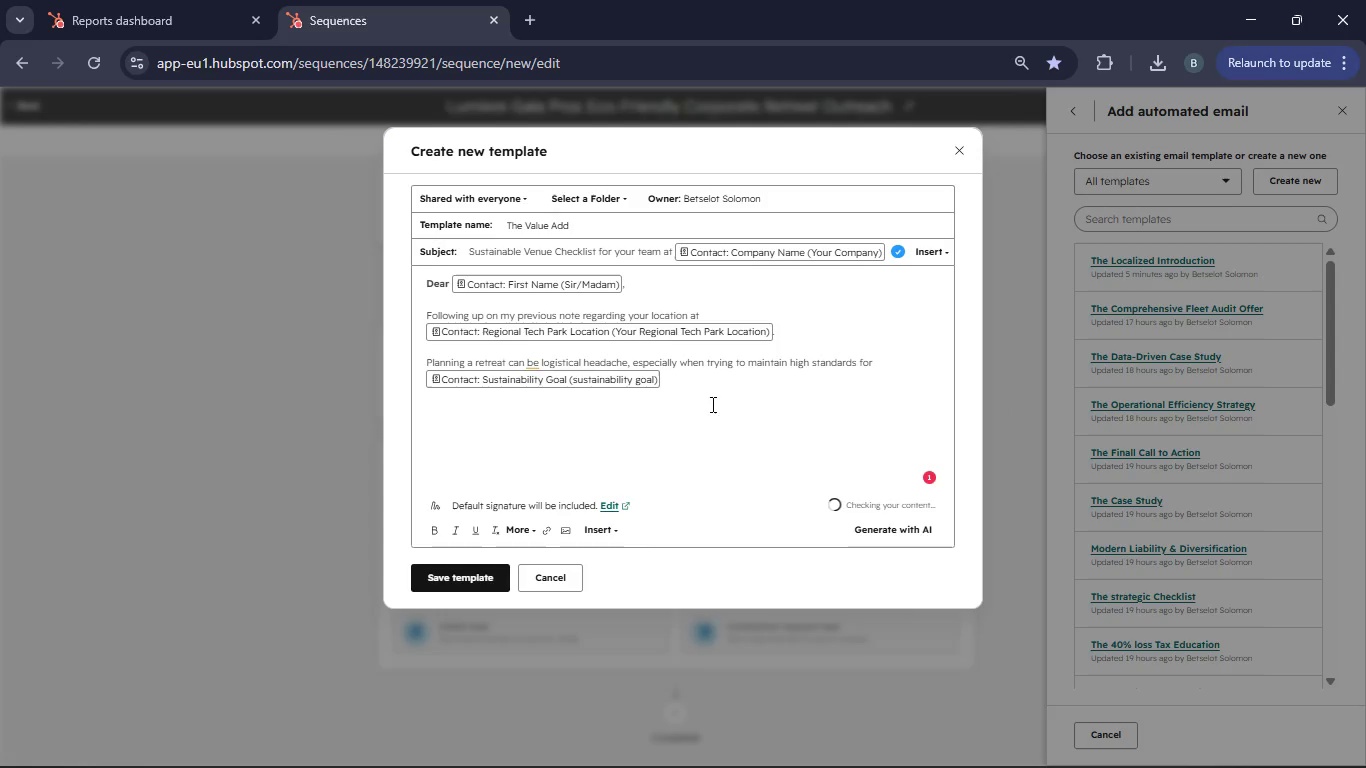 
left_click([677, 385])
 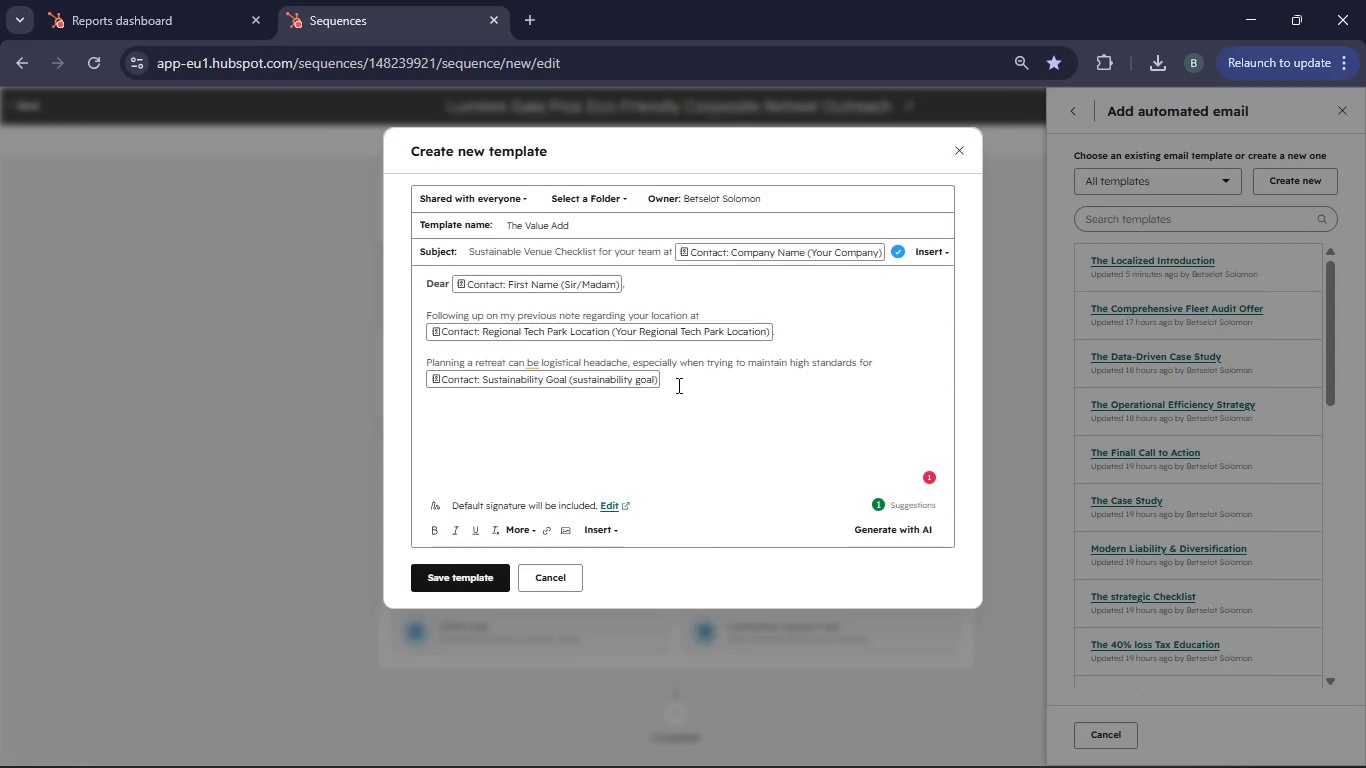 
type(. To  ake things a bit easier for the oerations tea at )
 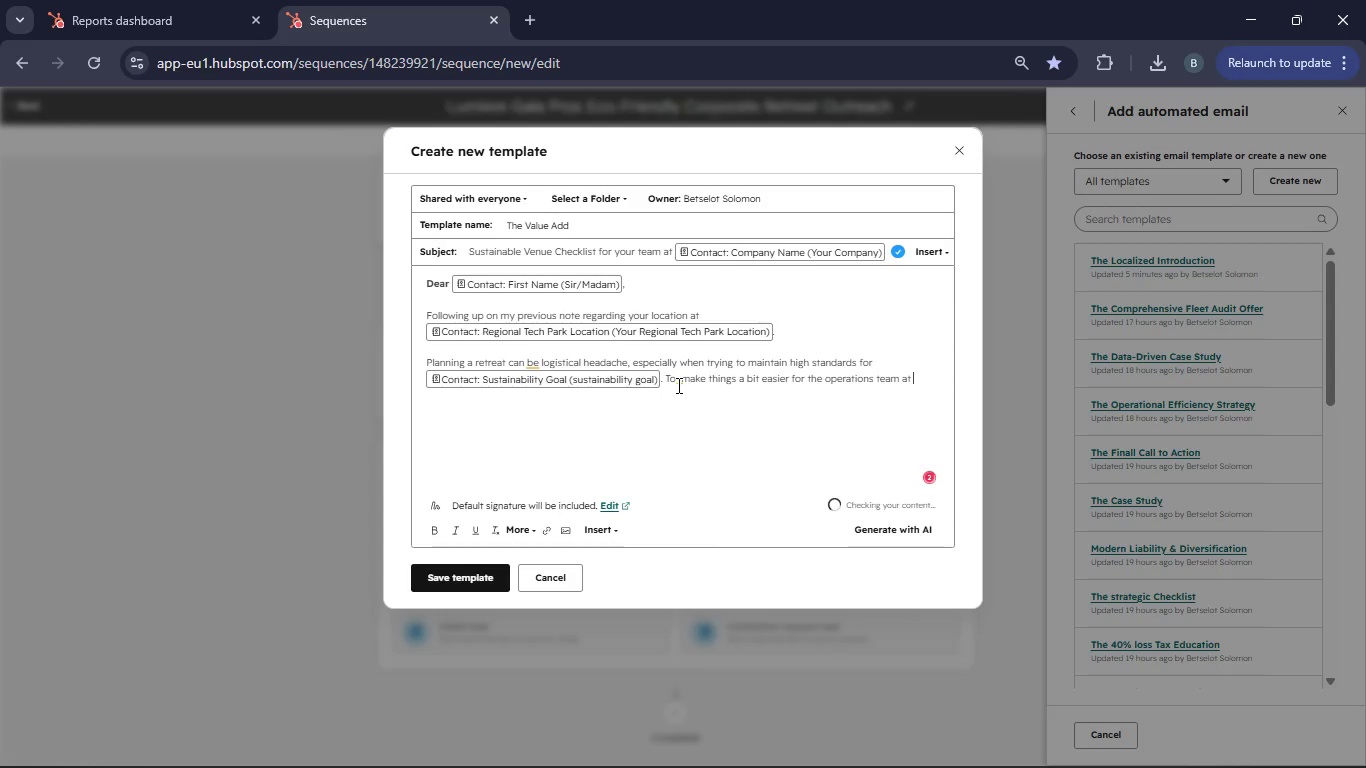 
hold_key(key=M, duration=21.45)
 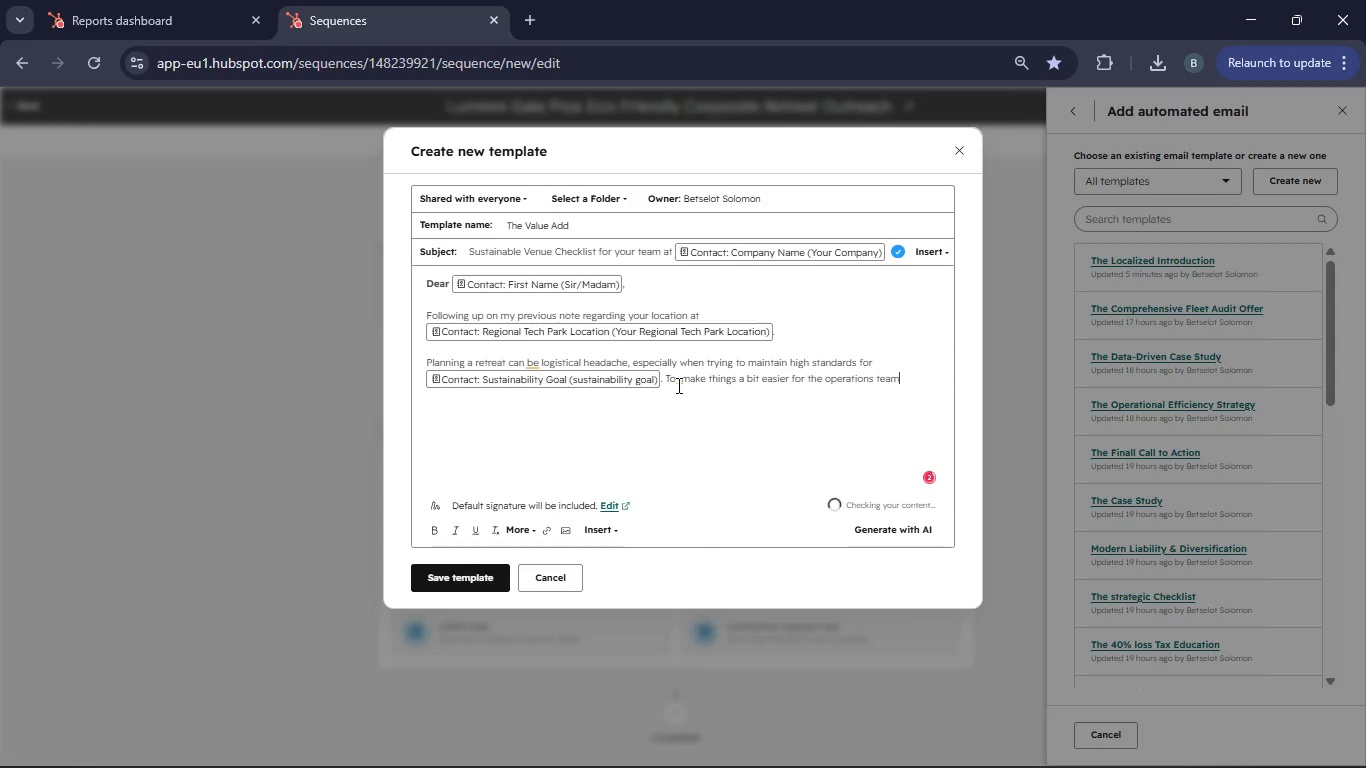 
hold_key(key=P, duration=0.31)
 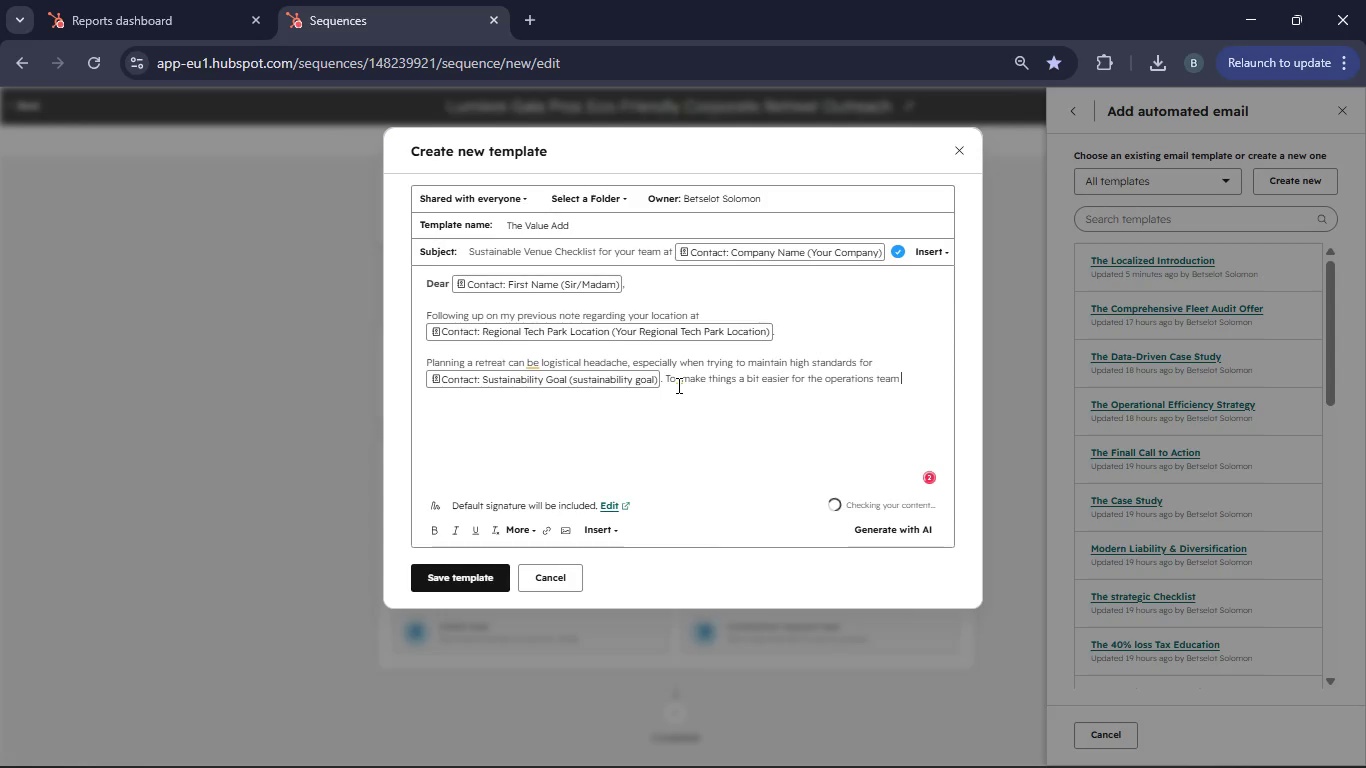 
left_click([603, 532])
 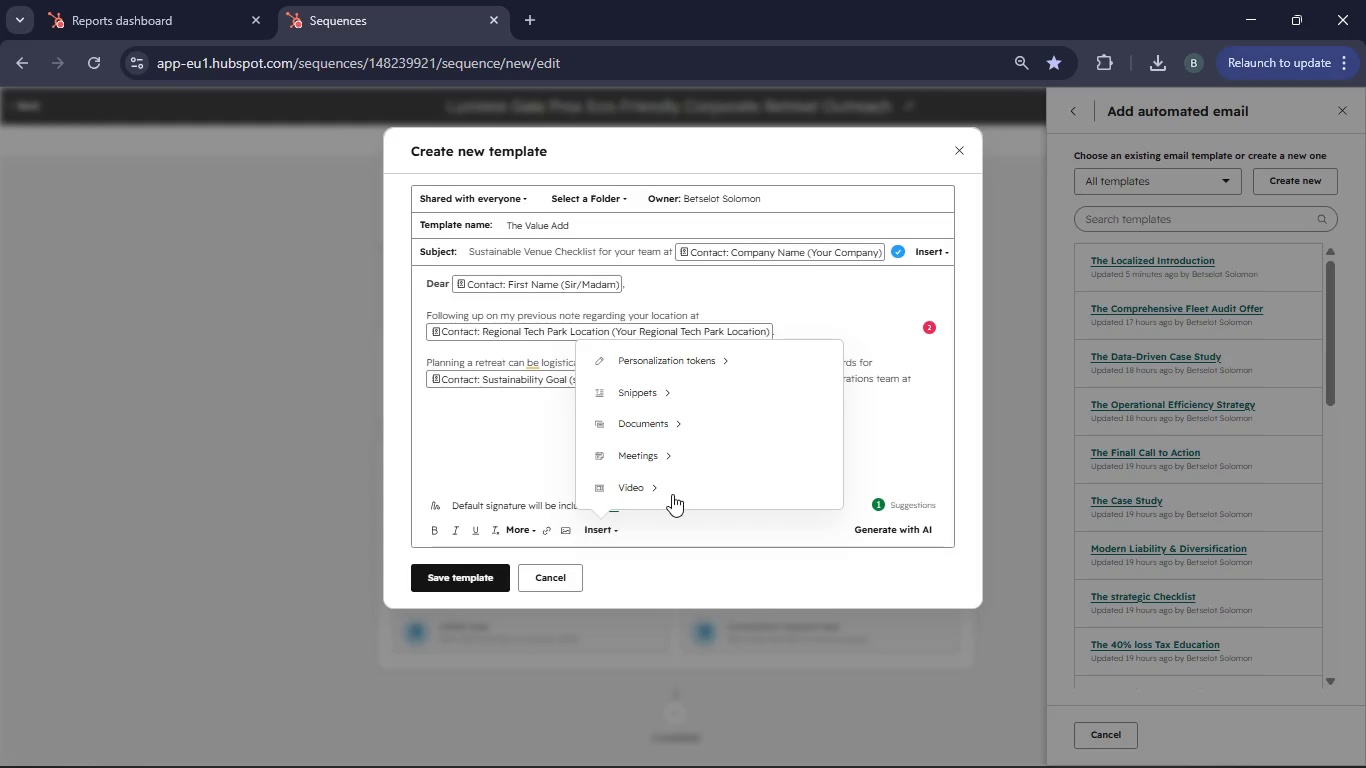 
left_click([704, 357])
 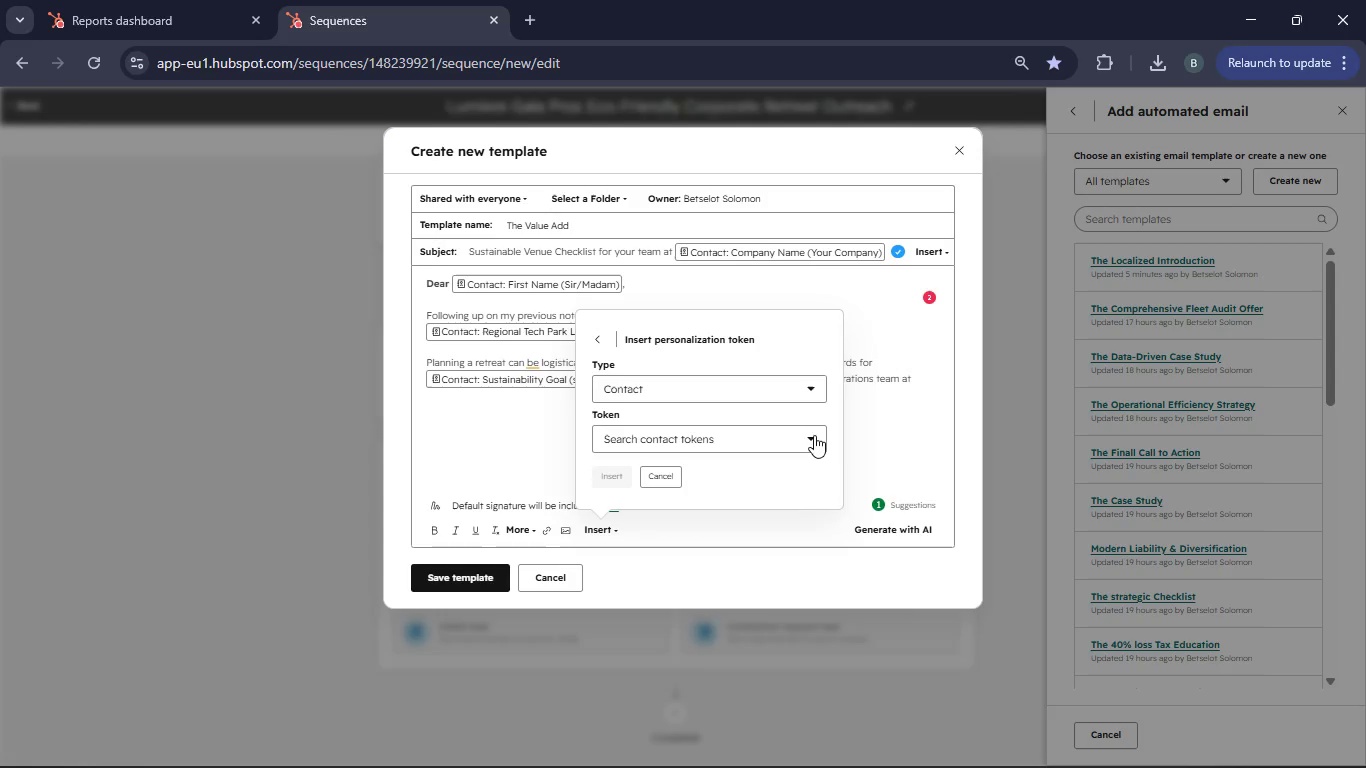 
left_click([814, 436])
 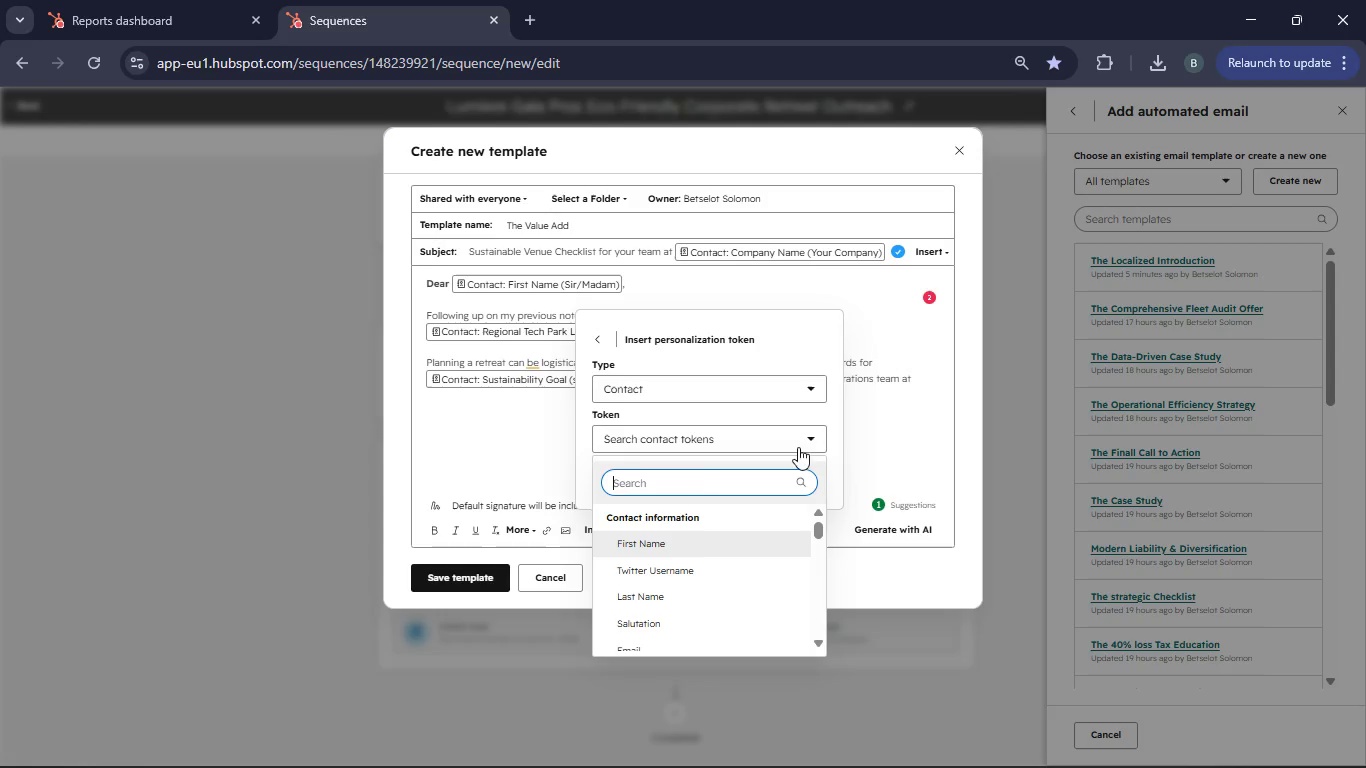 
left_click([687, 474])
 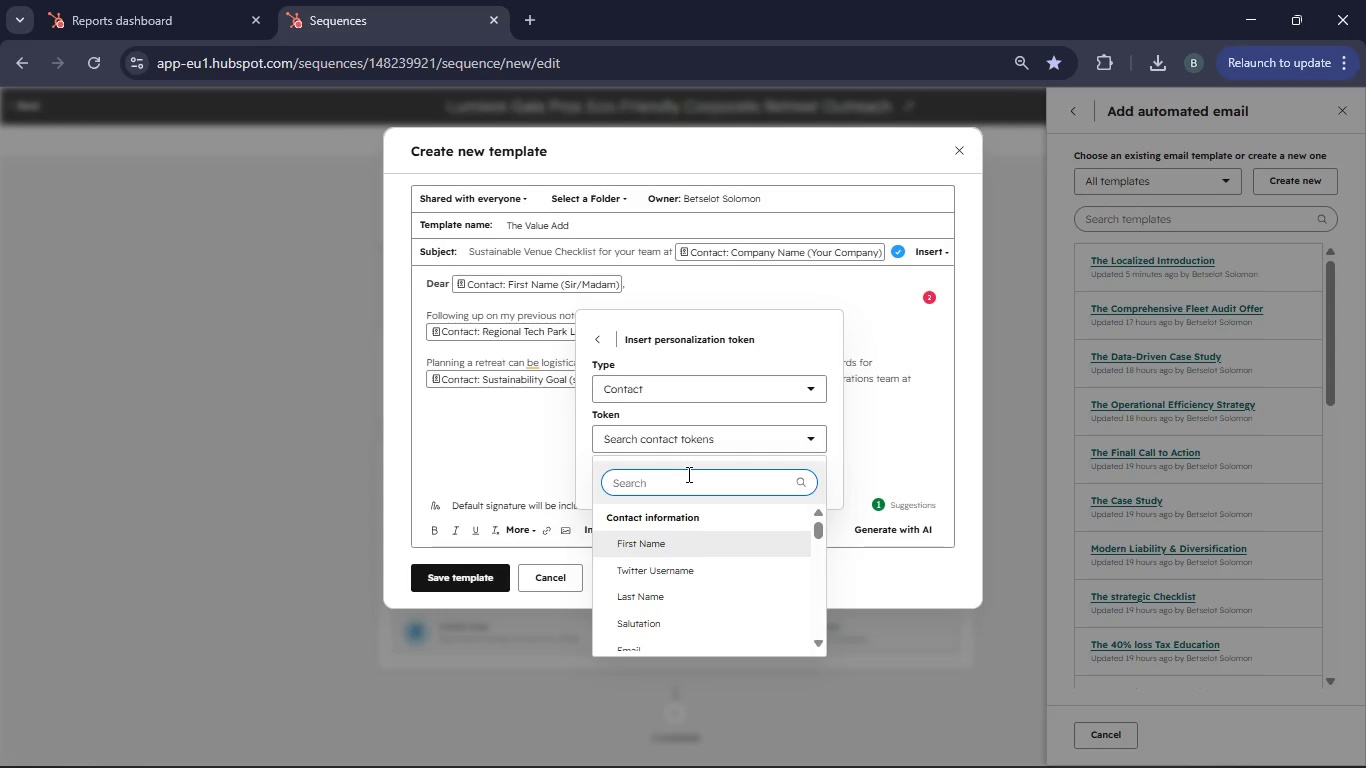 
type(Compay me)
 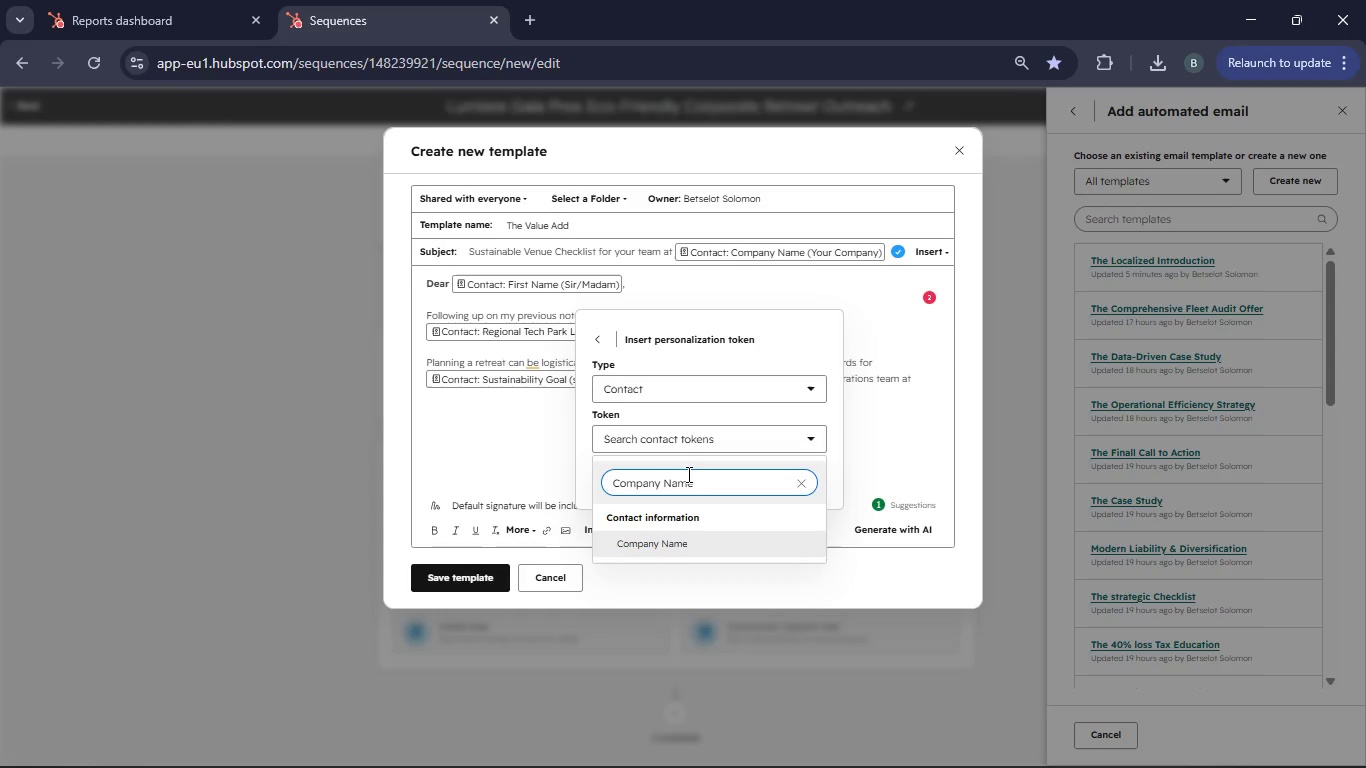 
hold_key(key=N, duration=0.39)
 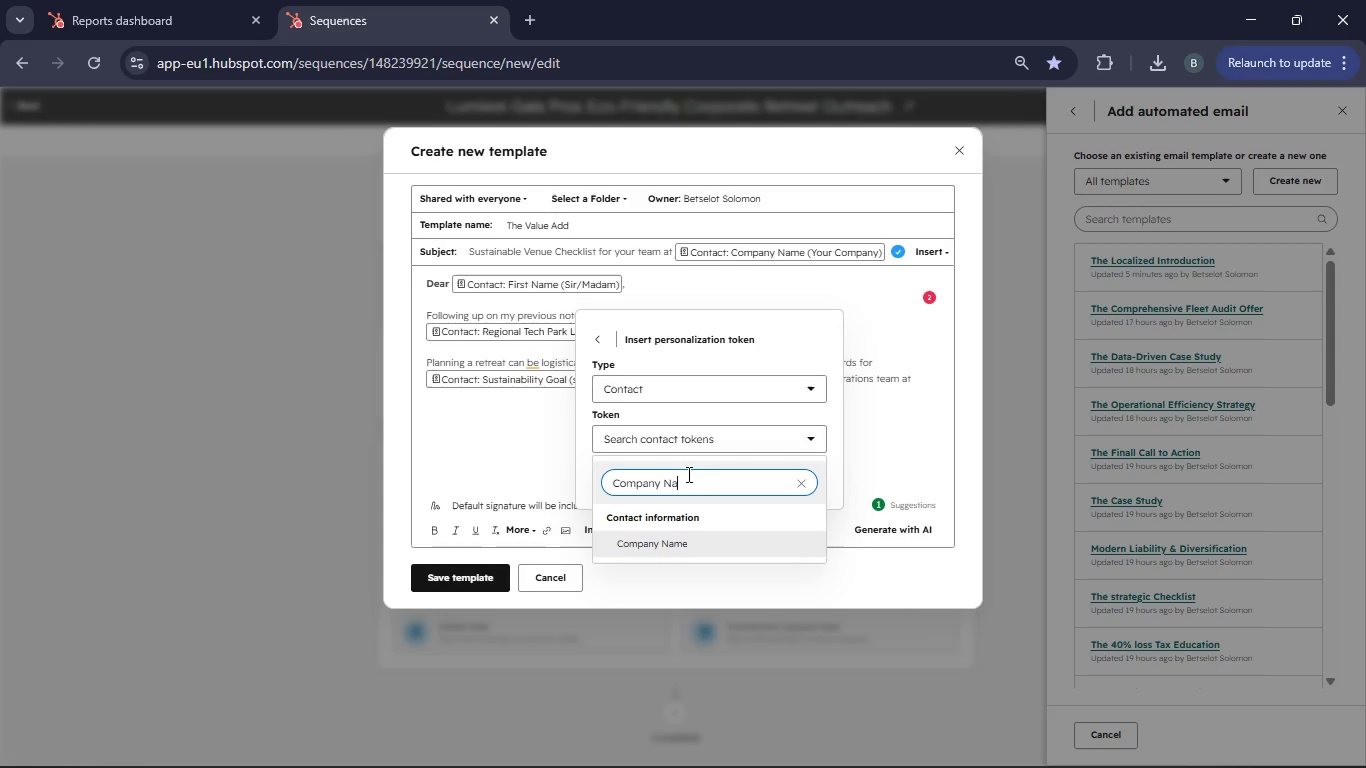 
hold_key(key=A, duration=10.06)
 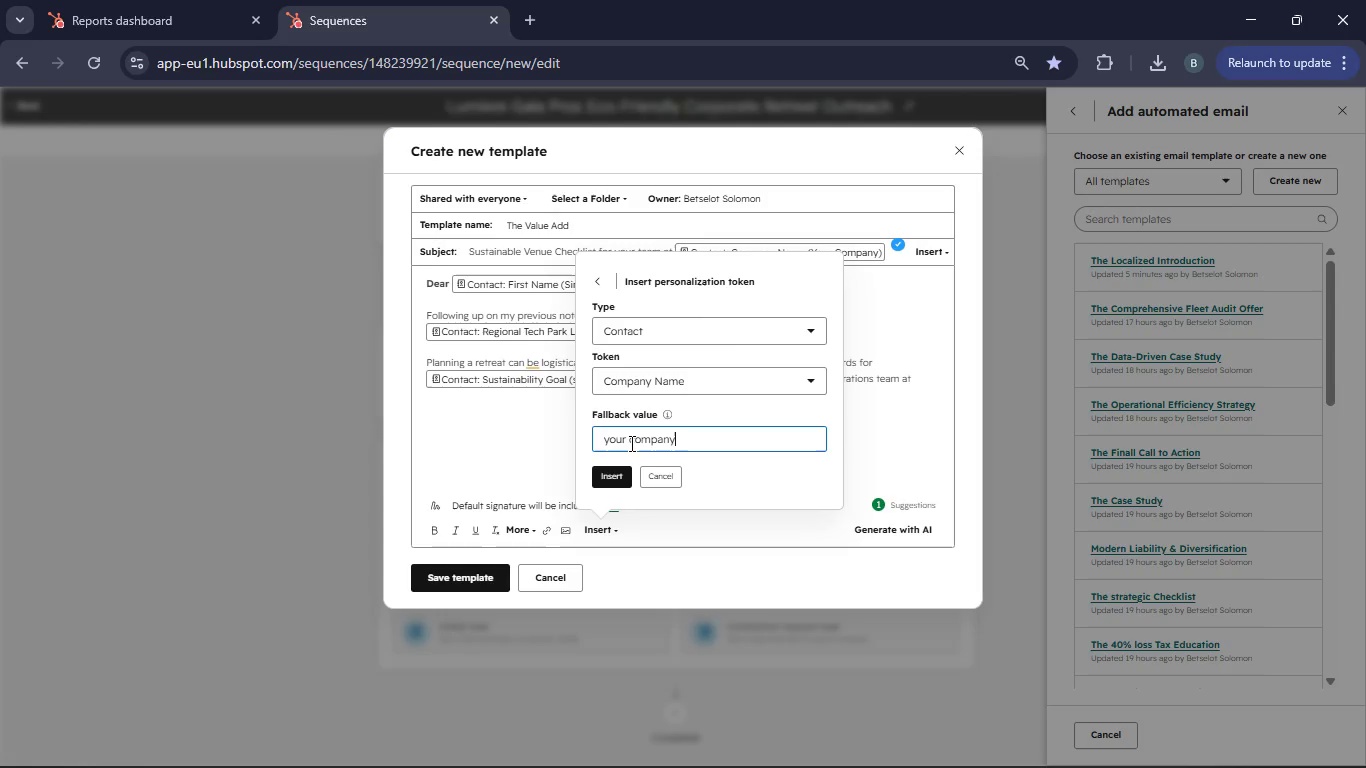 
left_click([675, 540])
 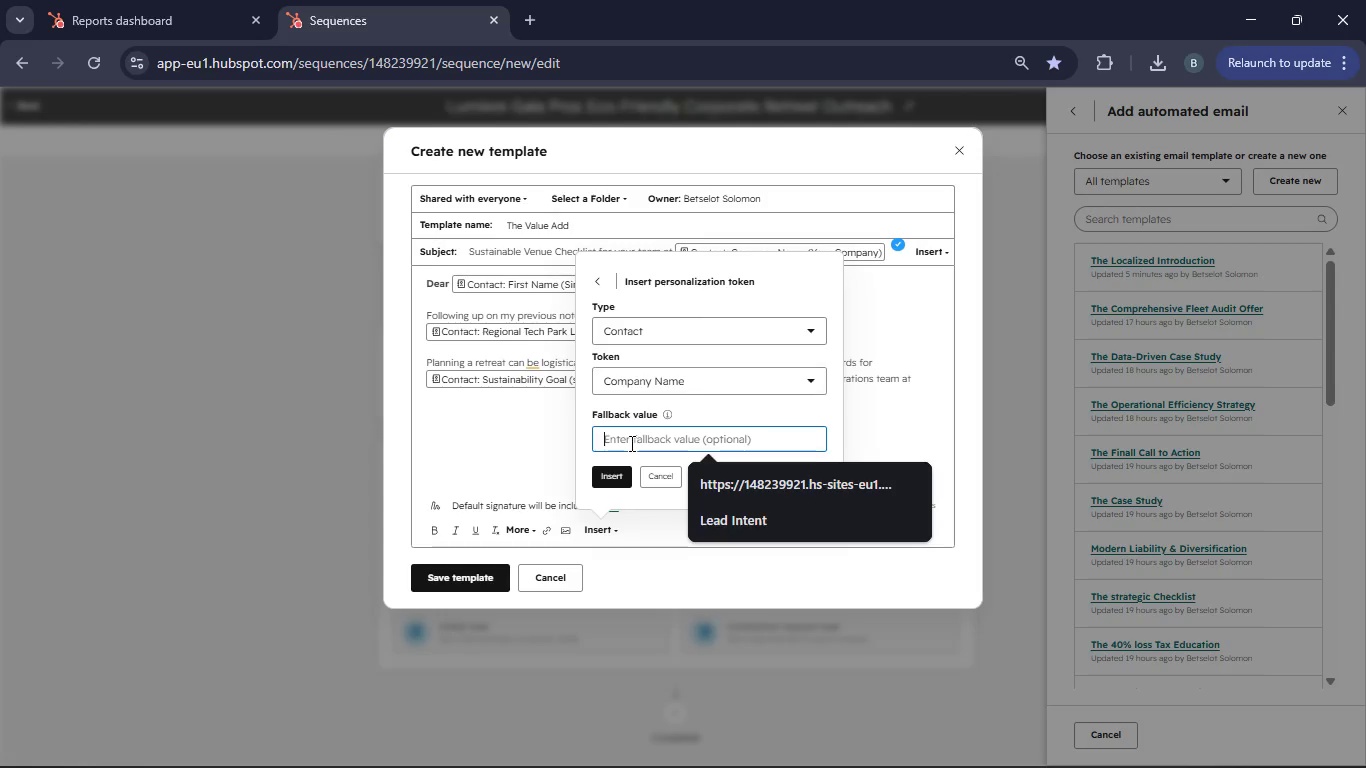 
type(Yo)
key(Backspace)
key(Backspace)
type(your compny)
 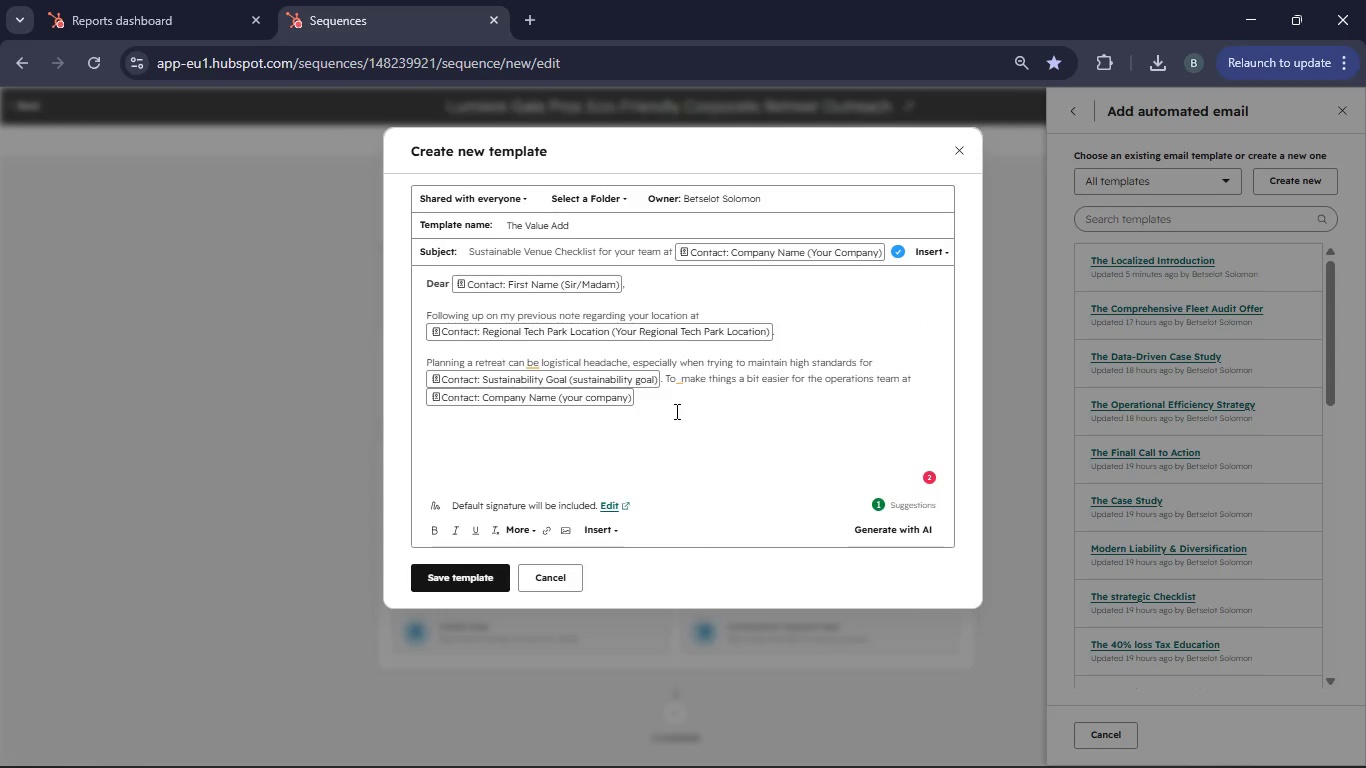 
wait(7.48)
 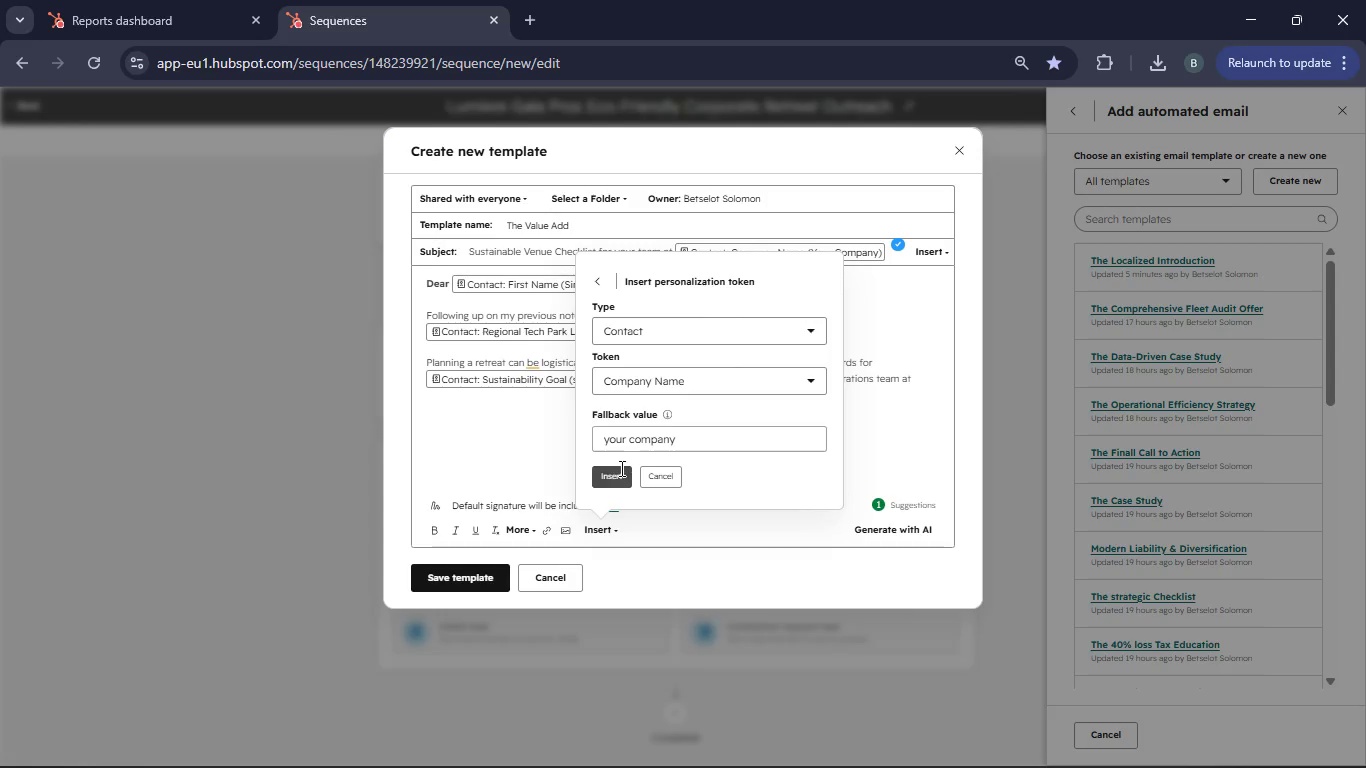 
type(, I wanted to share our internal "Sustainable Venue Checklis")
 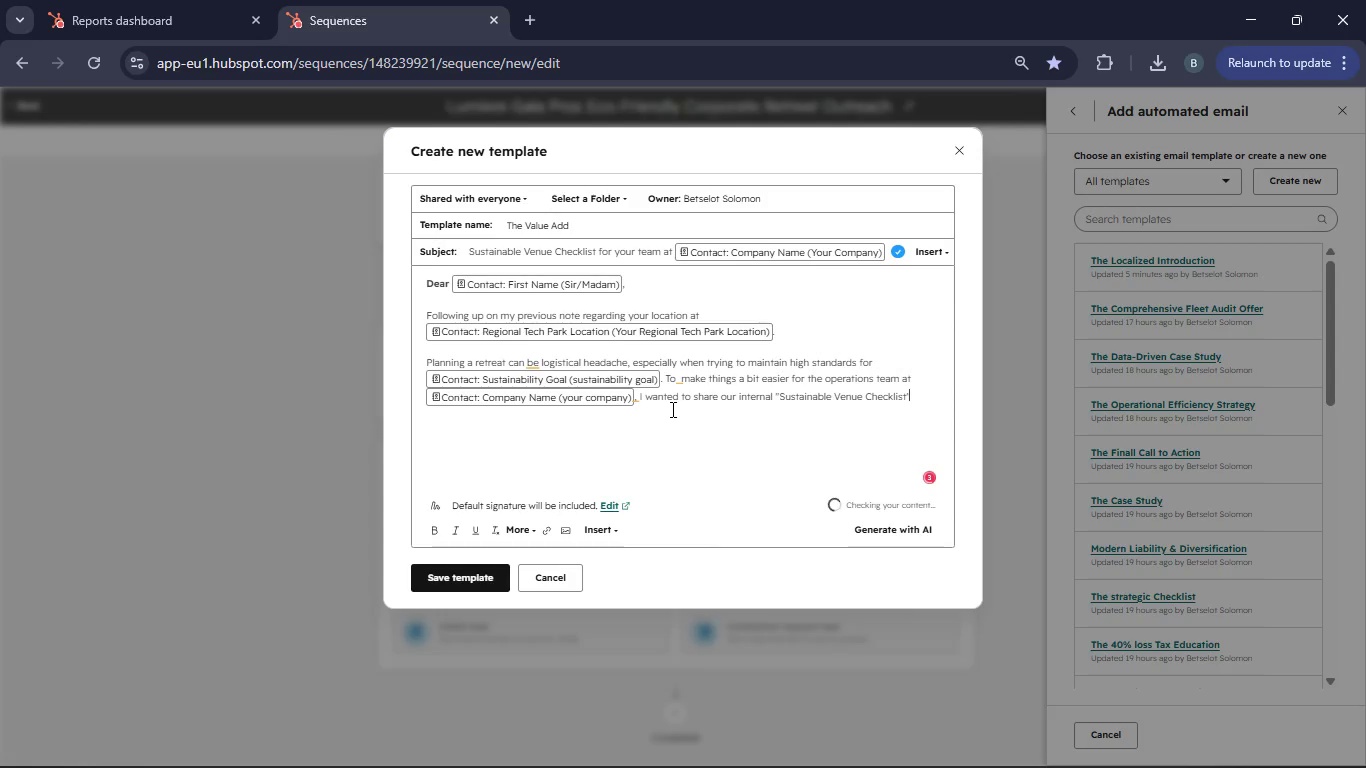 
 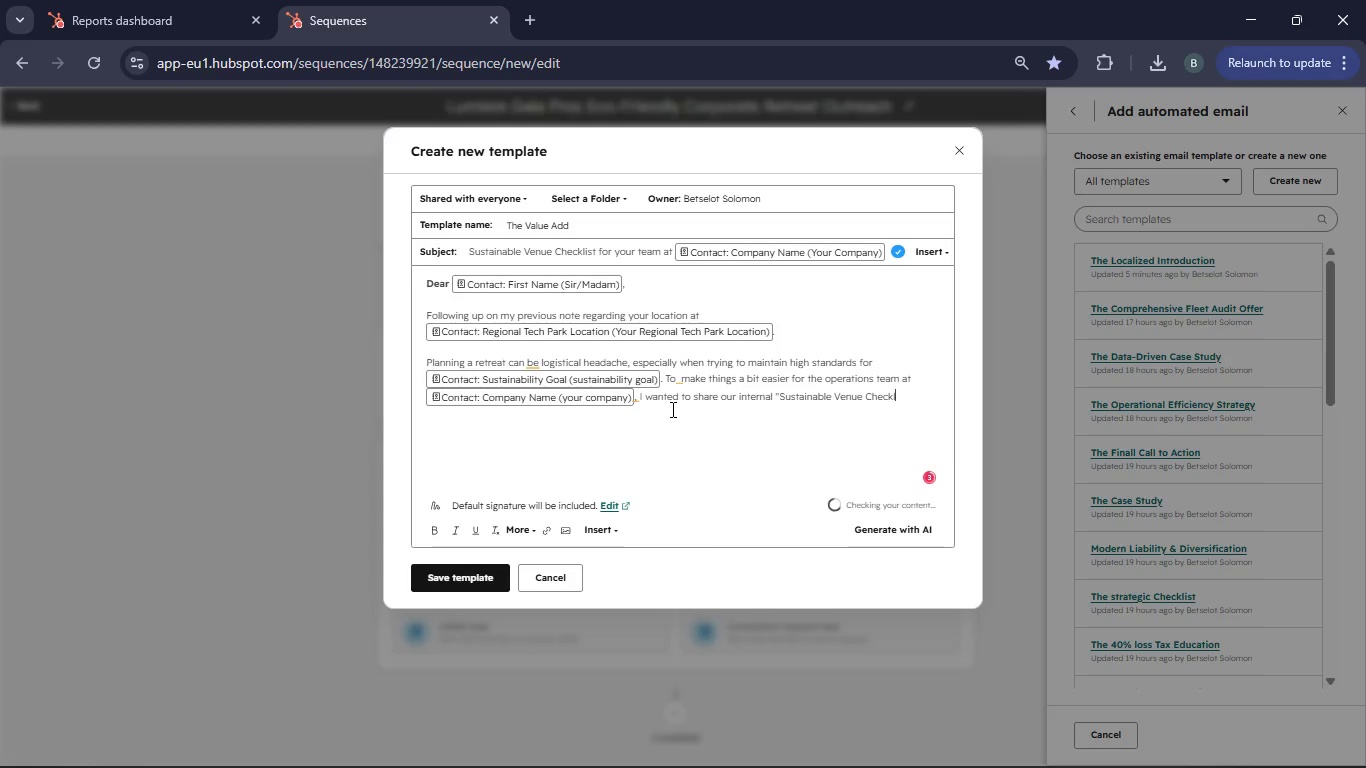 
hold_key(key=T, duration=15.55)
 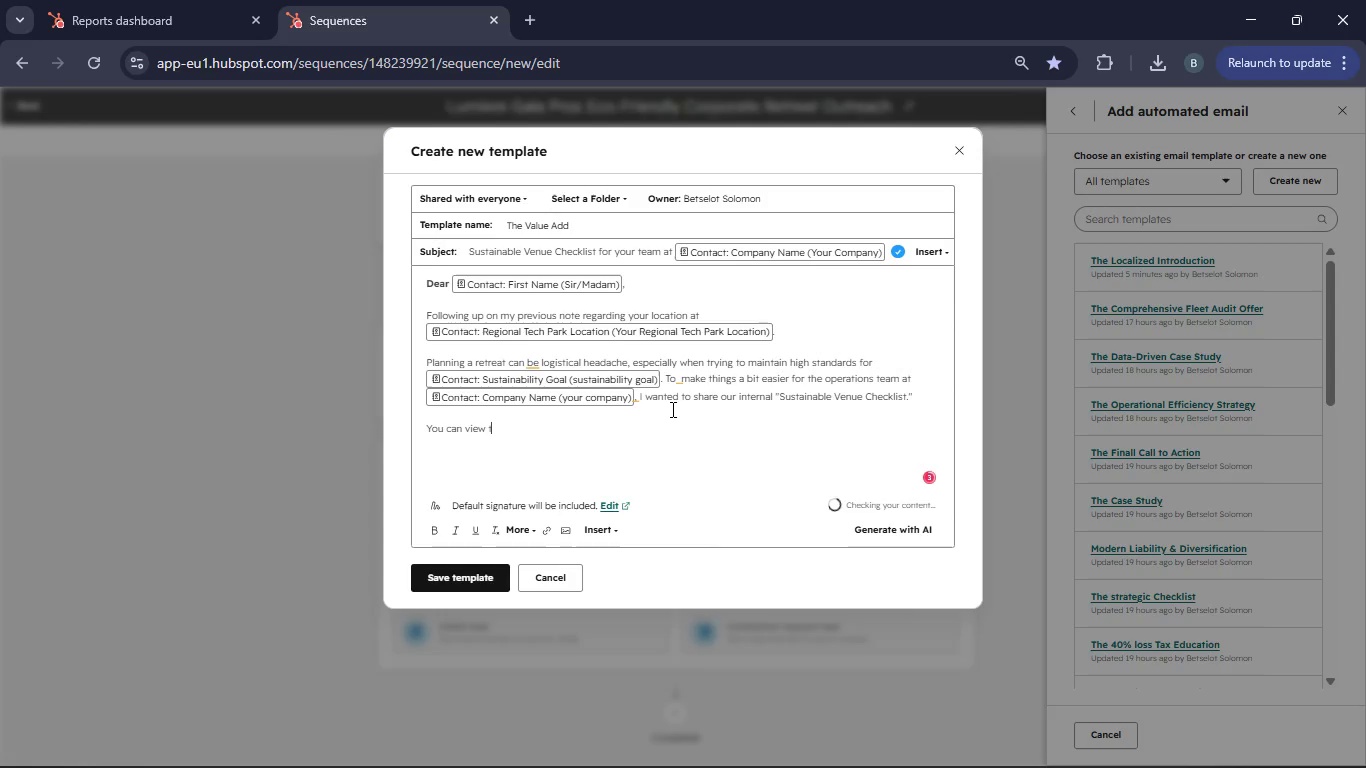 
key(ArrowLeft)
 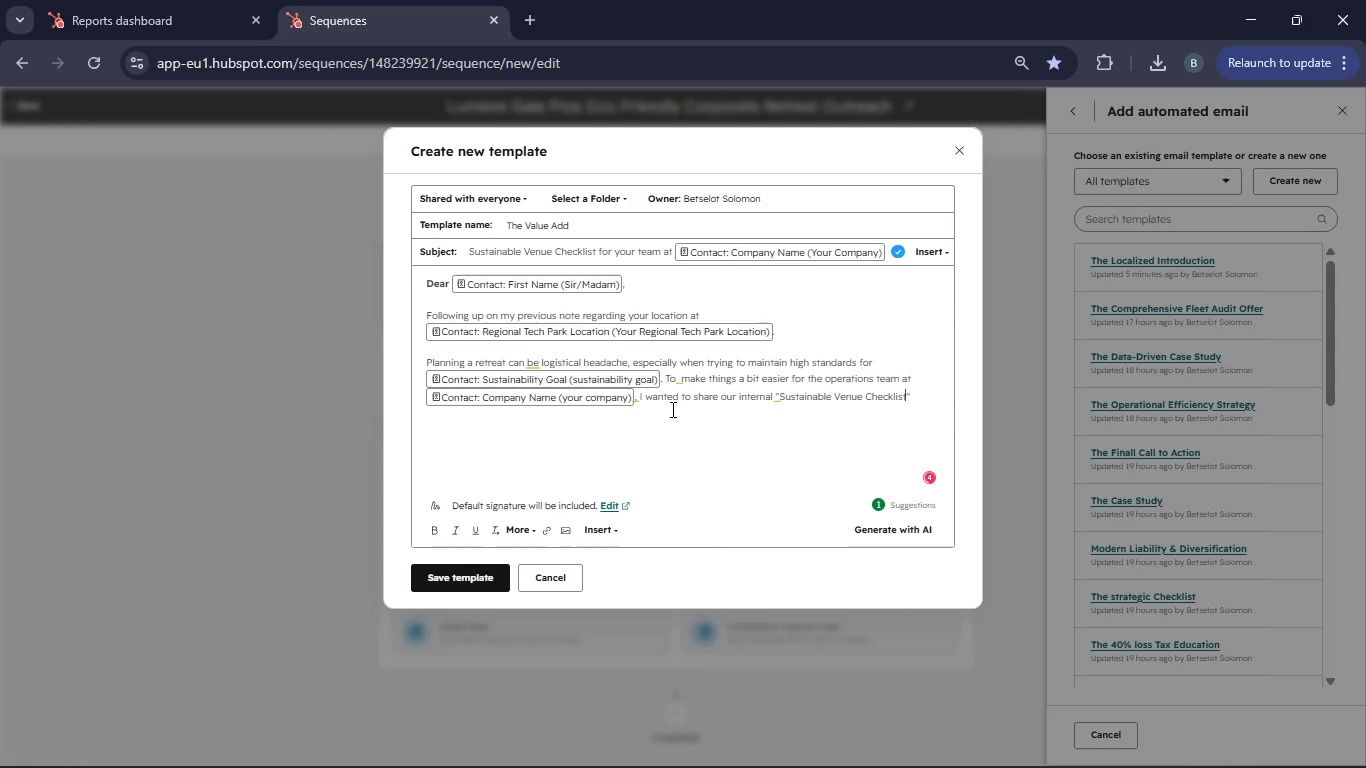 
key(Period)
 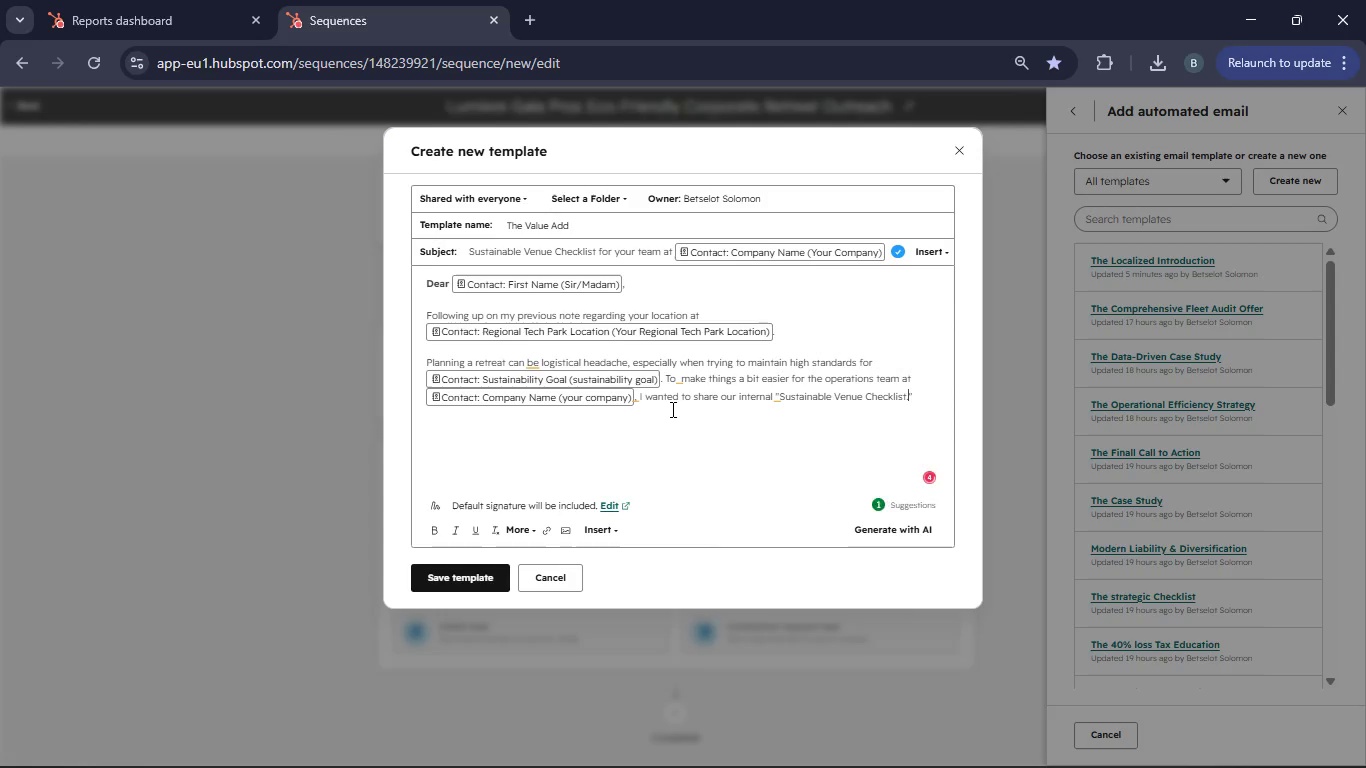 
hold_key(key=ArrowRight, duration=0.31)
 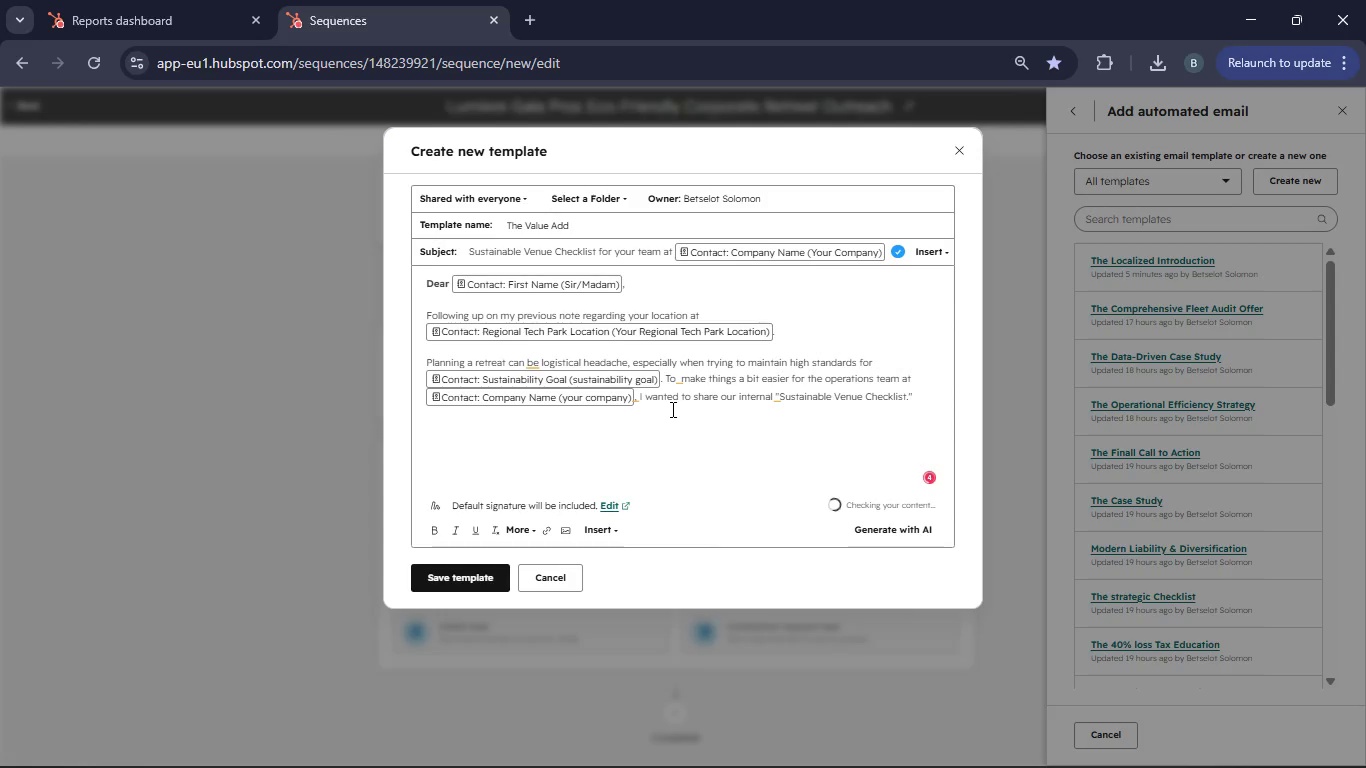 
key(ArrowRight)
 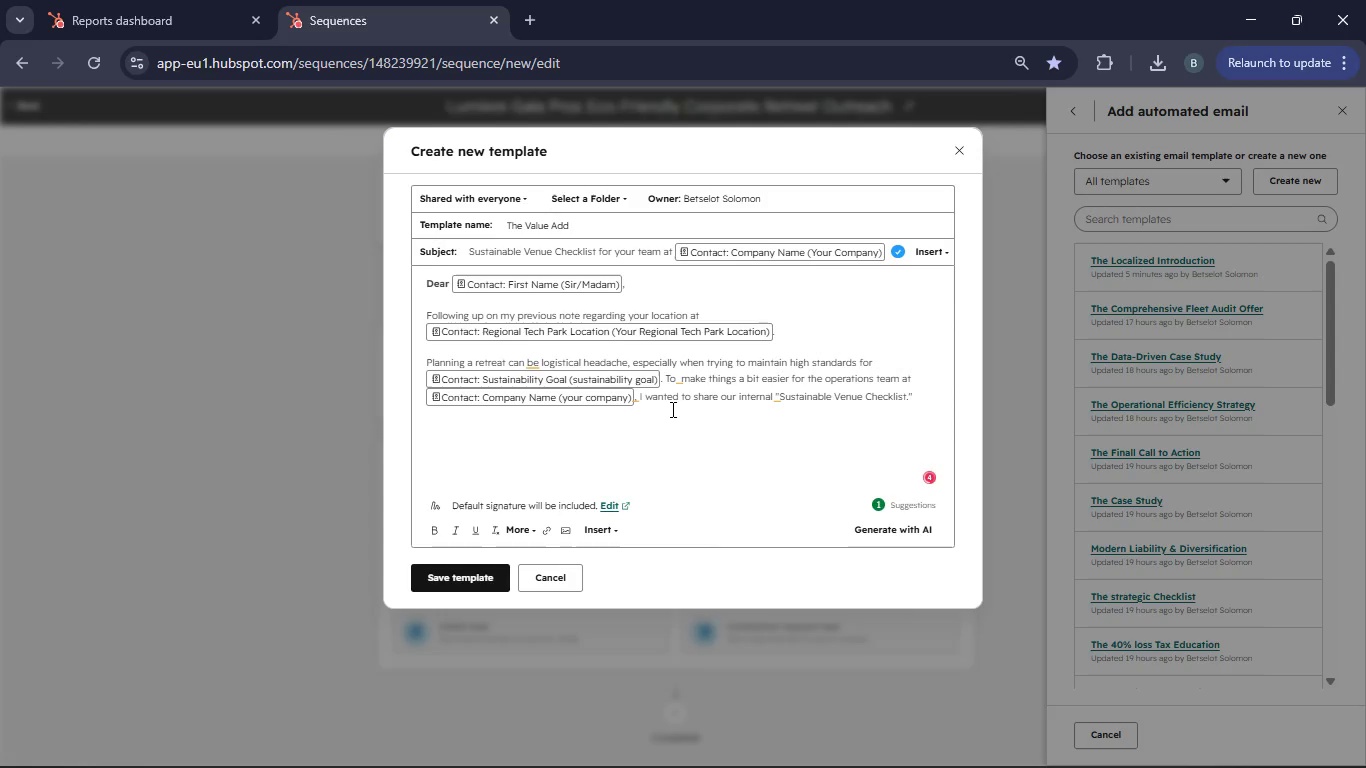 
key(Enter)
 